 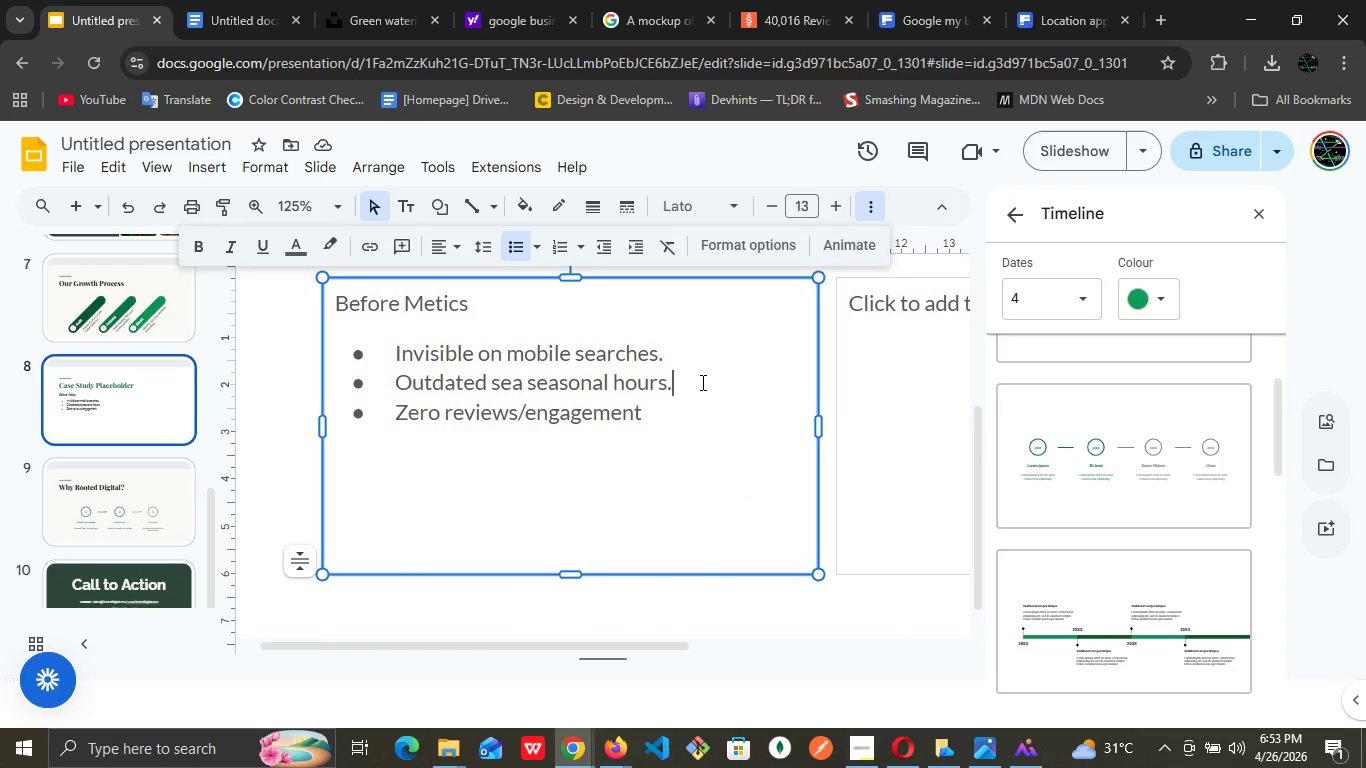 
left_click([636, 386])
 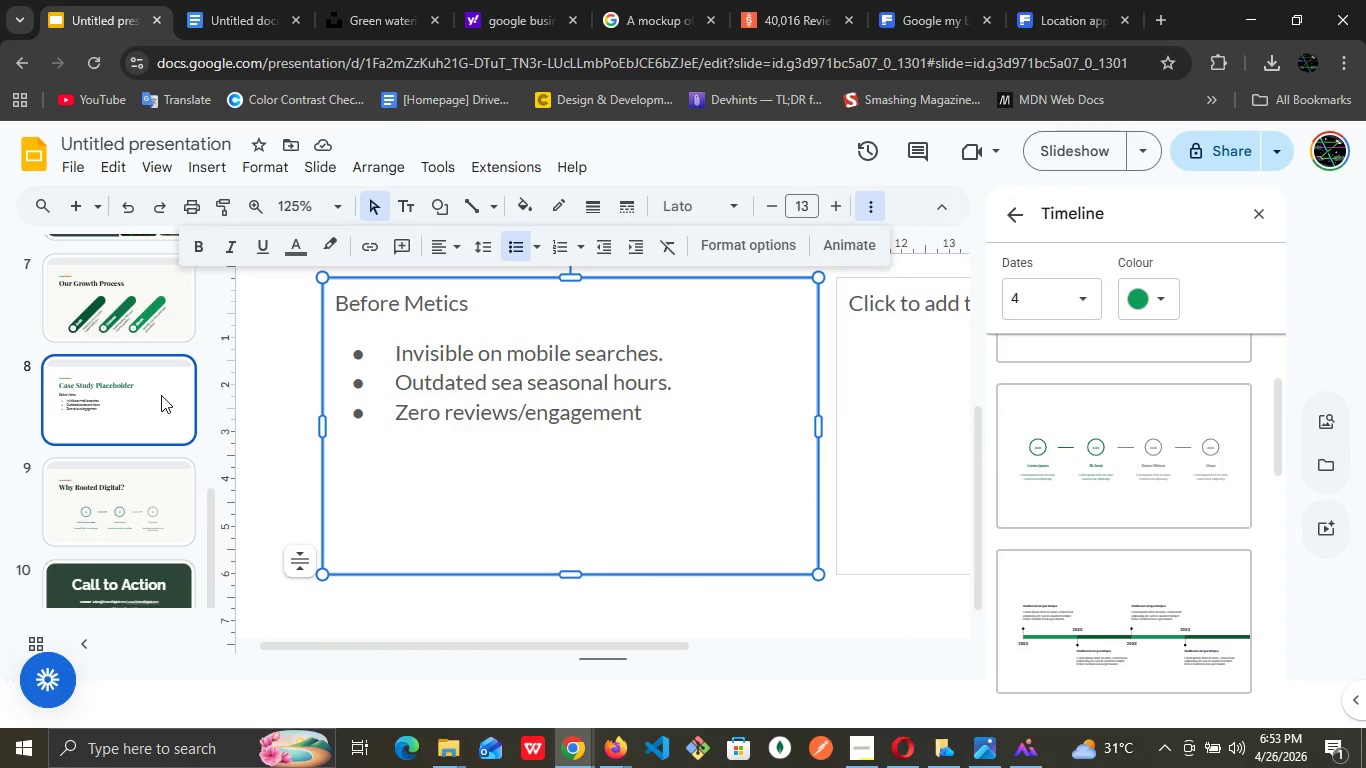 
left_click([161, 393])
 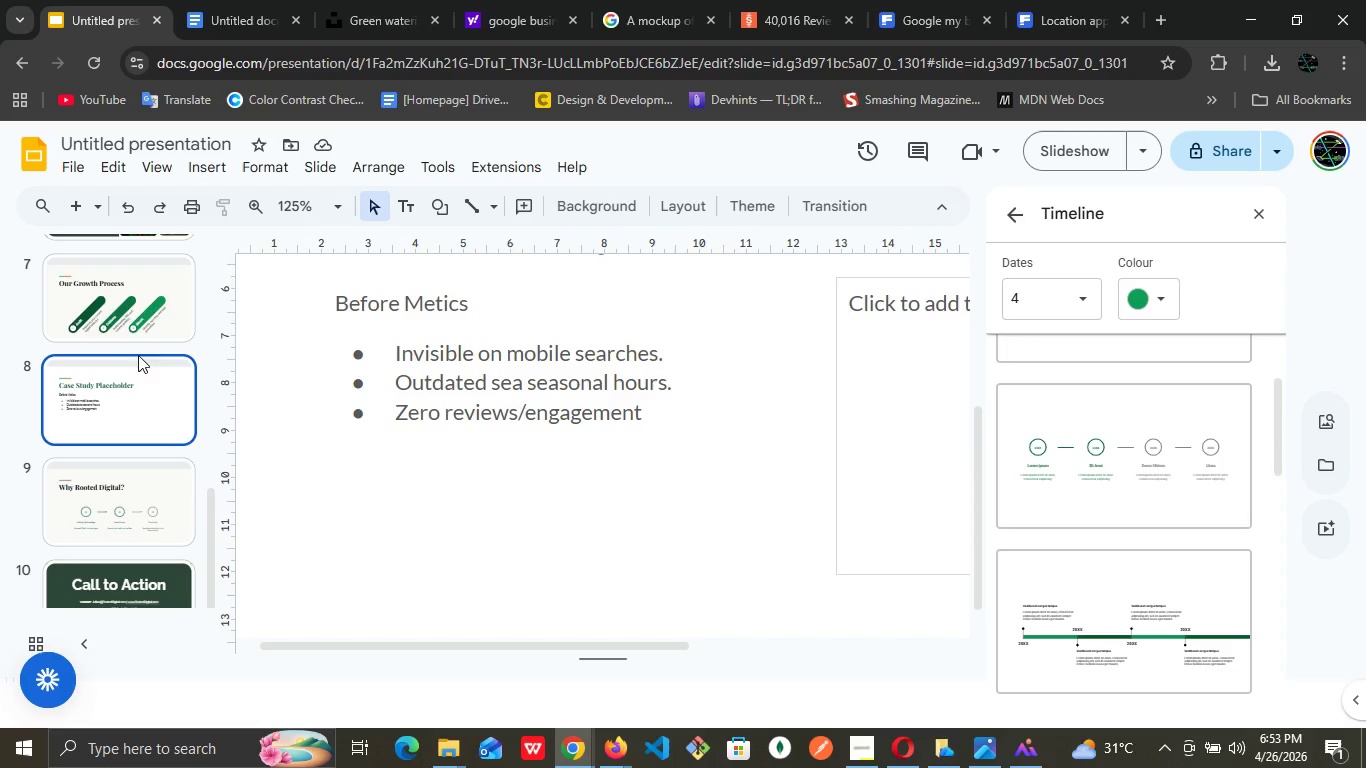 
left_click([131, 315])
 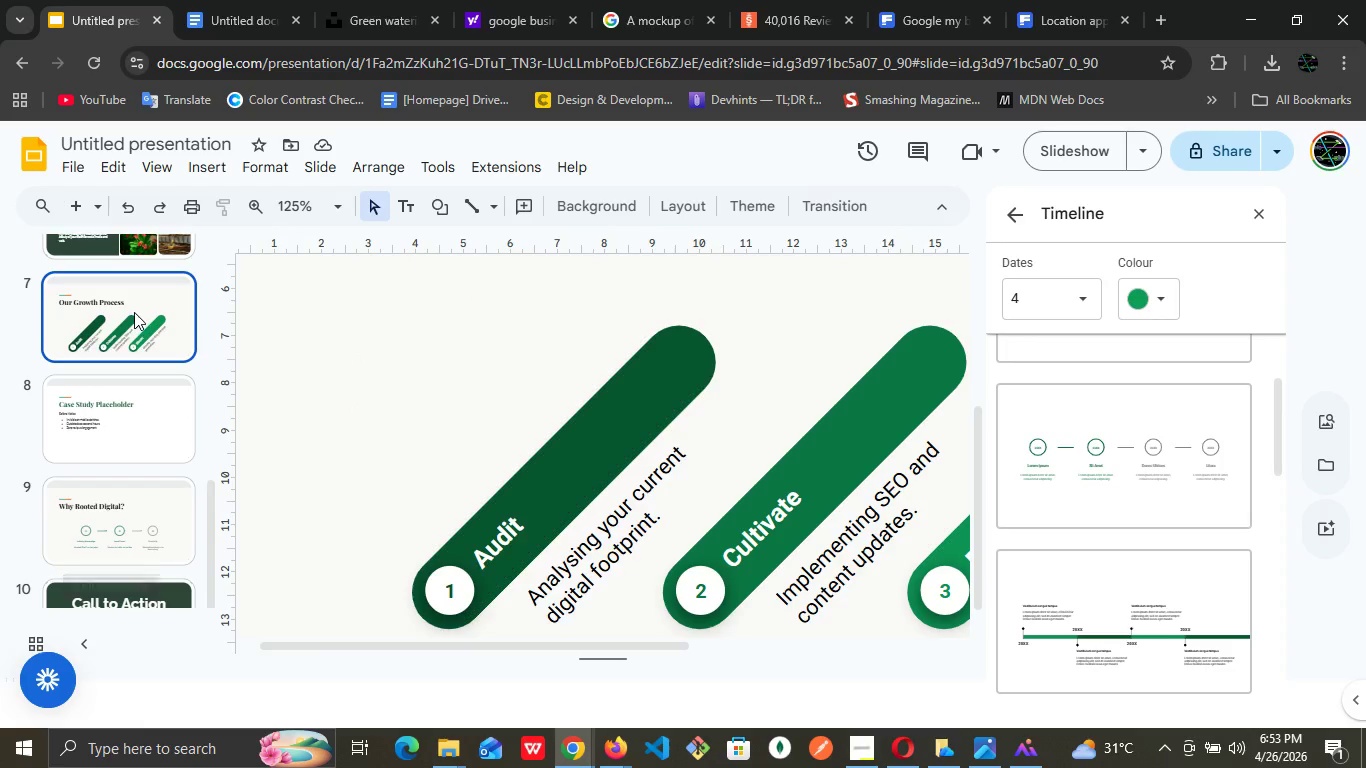 
scroll: coordinate [134, 312], scroll_direction: up, amount: 1.0
 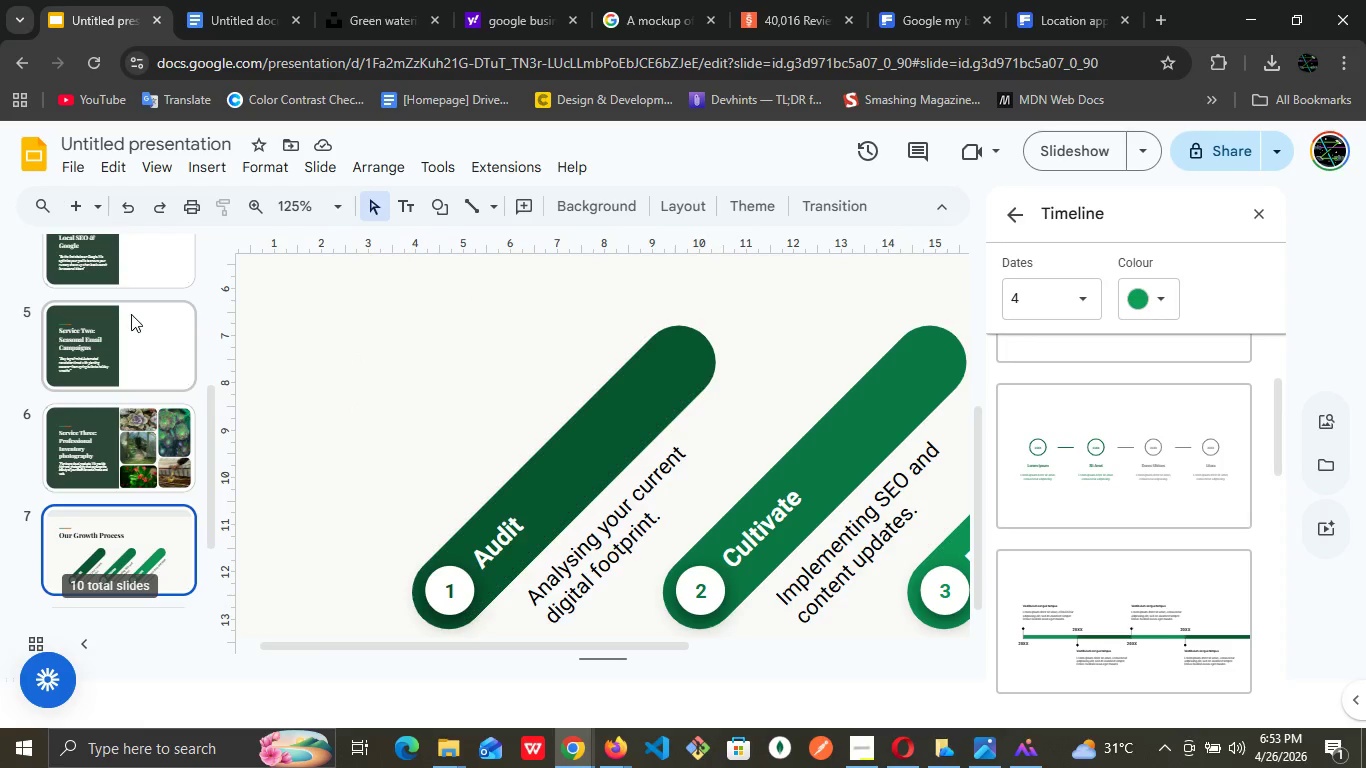 
left_click([131, 313])
 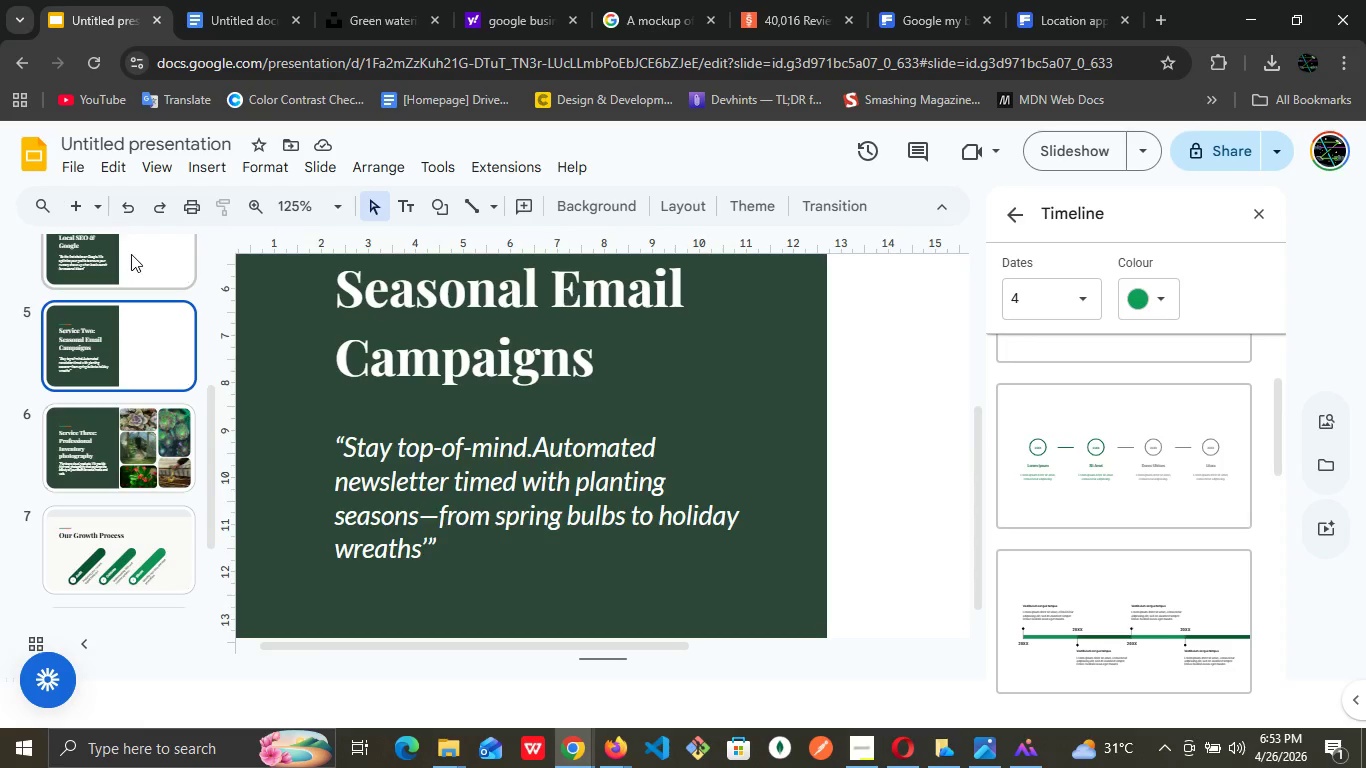 
left_click([131, 254])
 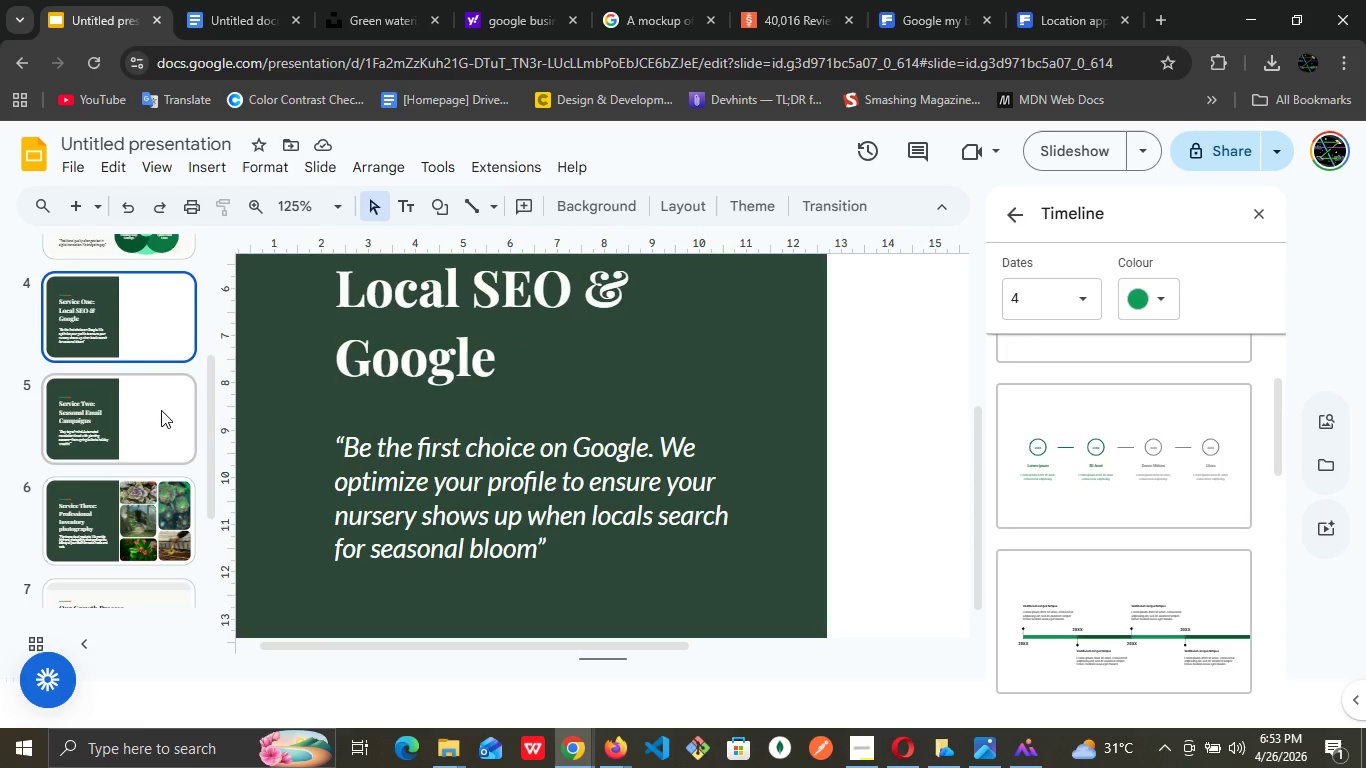 
left_click([161, 410])
 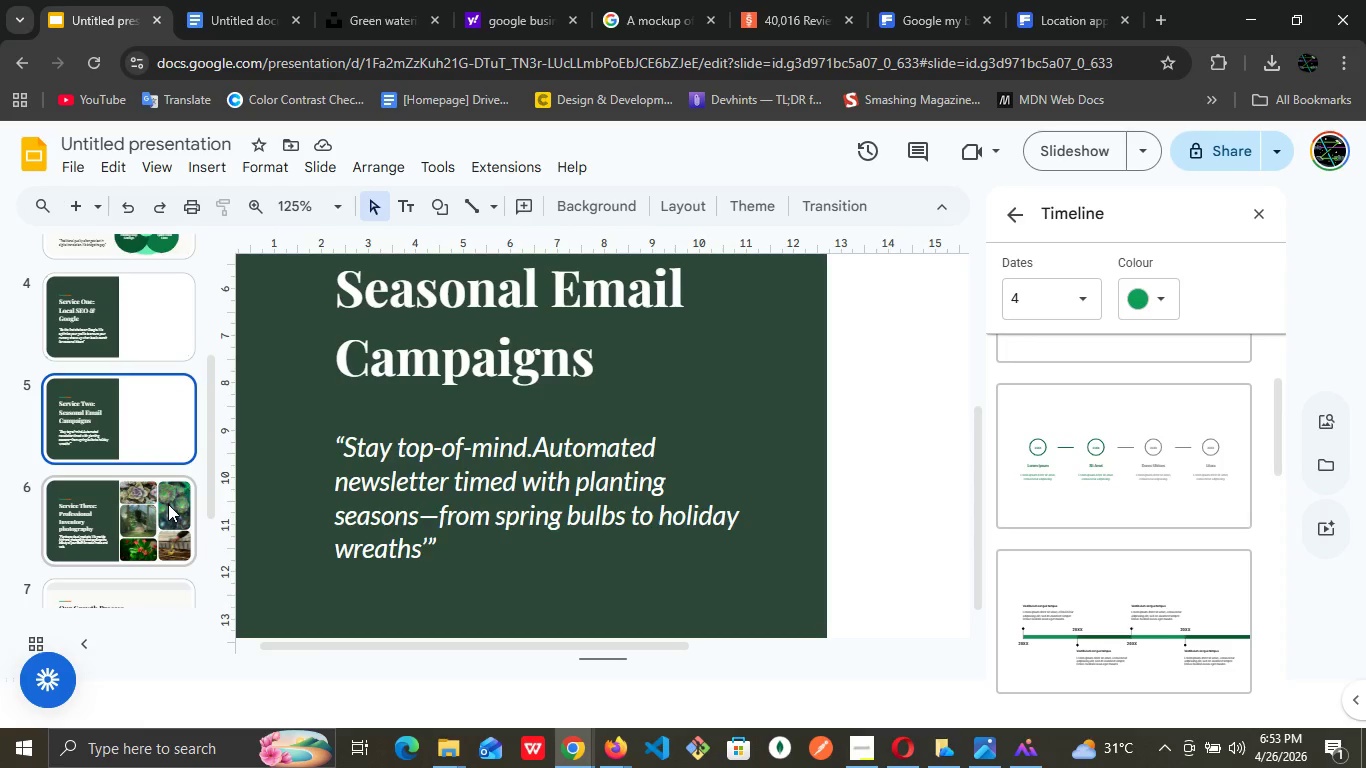 
left_click([168, 504])
 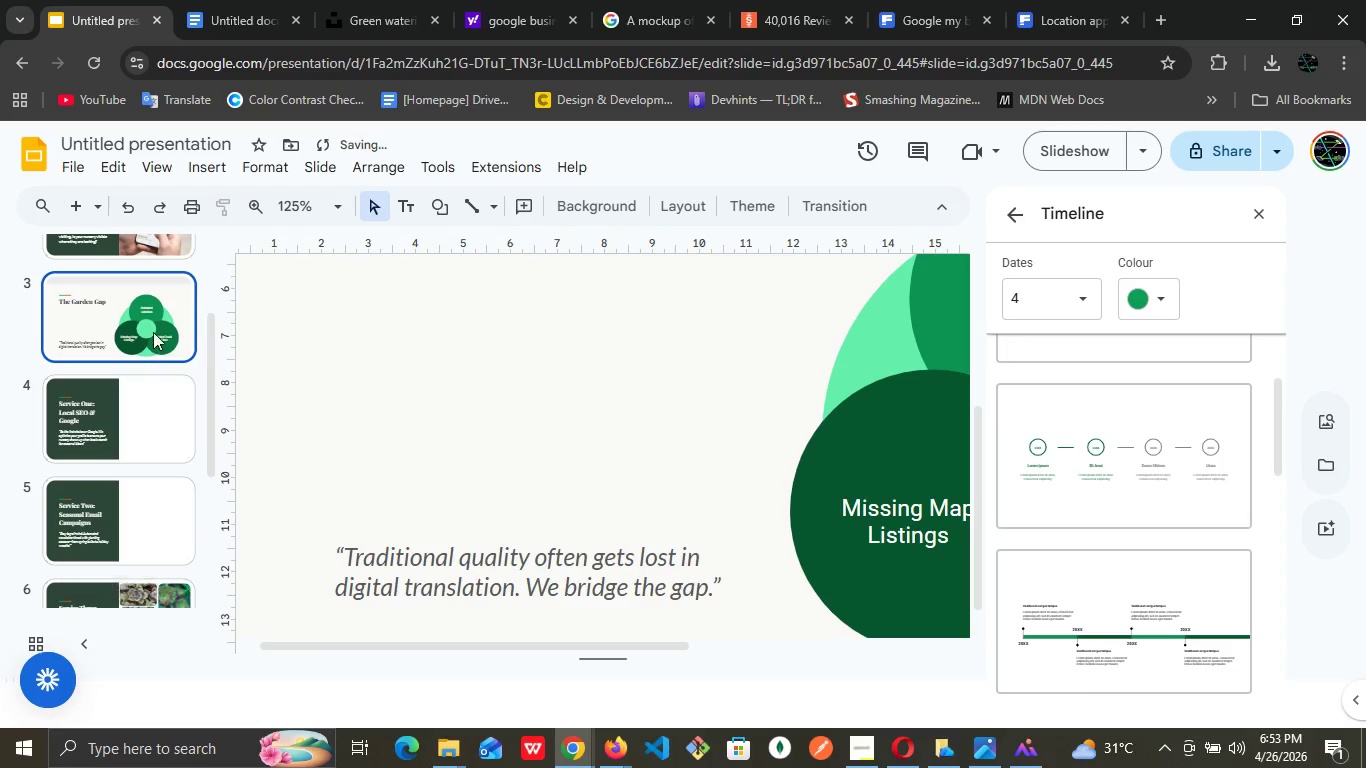 
wait(10.42)
 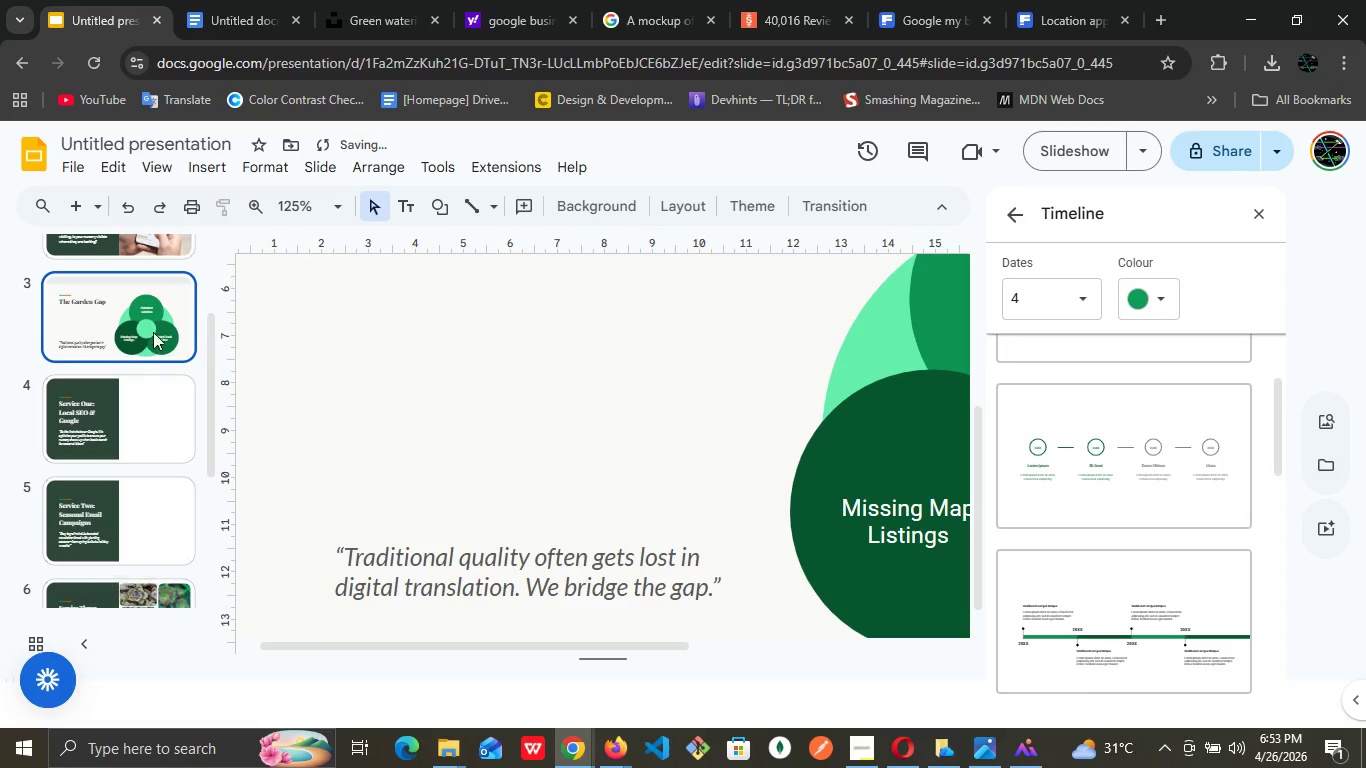 
scroll: coordinate [125, 329], scroll_direction: down, amount: 7.0
 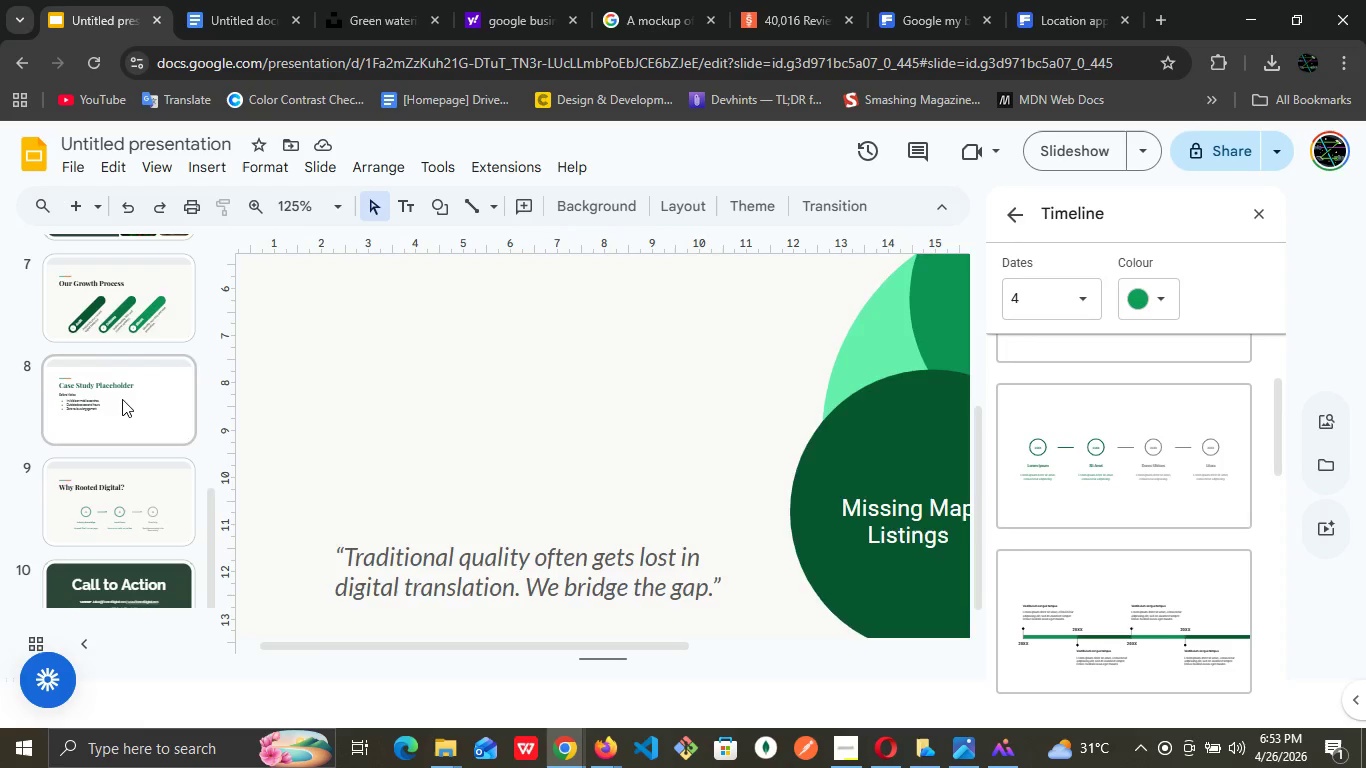 
left_click([122, 399])
 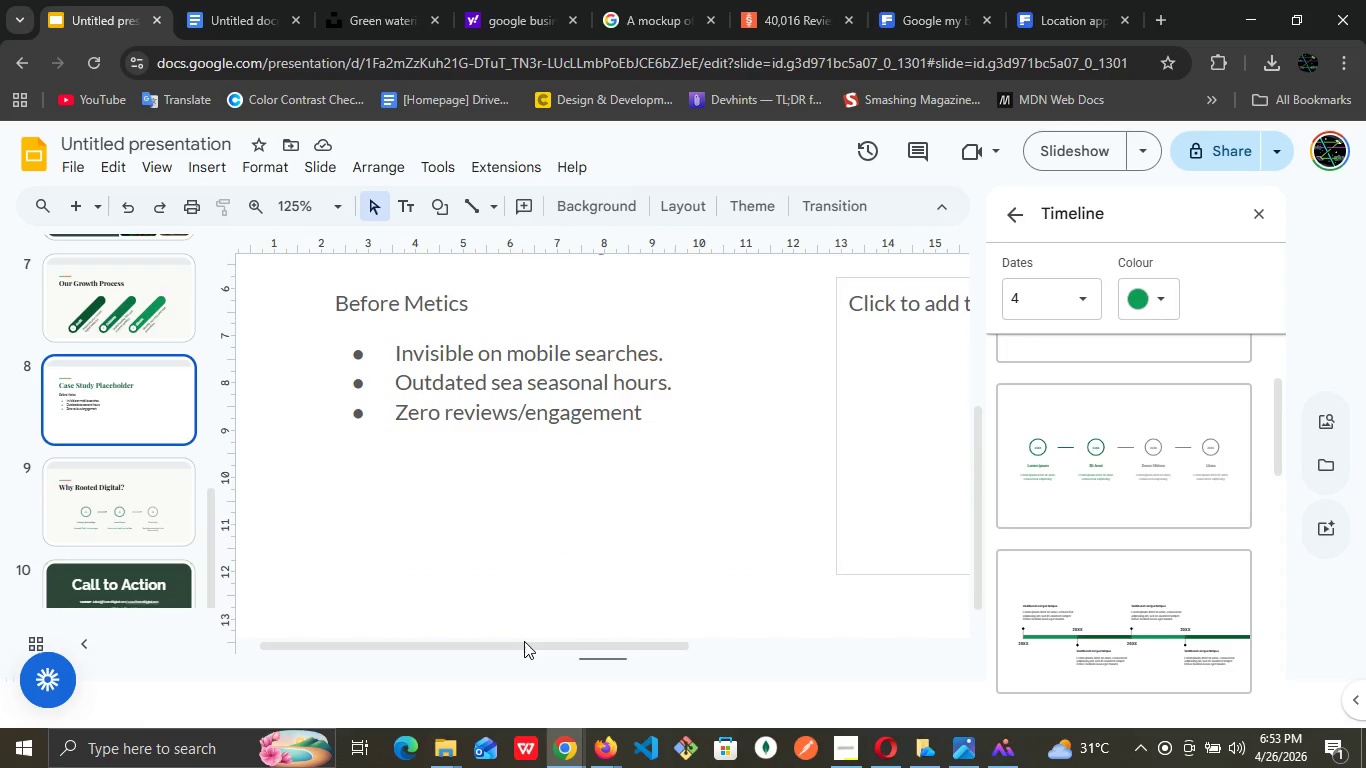 
left_click_drag(start_coordinate=[524, 646], to_coordinate=[725, 602])
 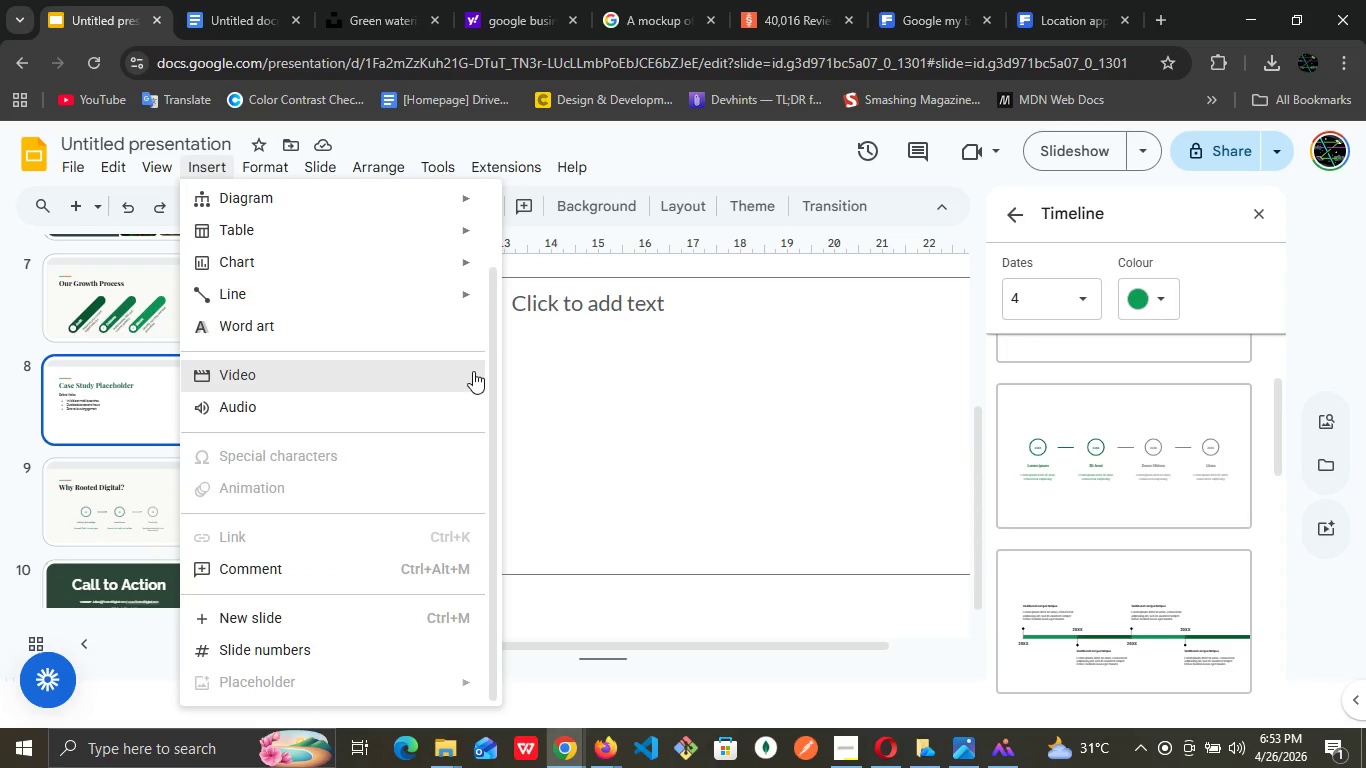 
wait(22.72)
 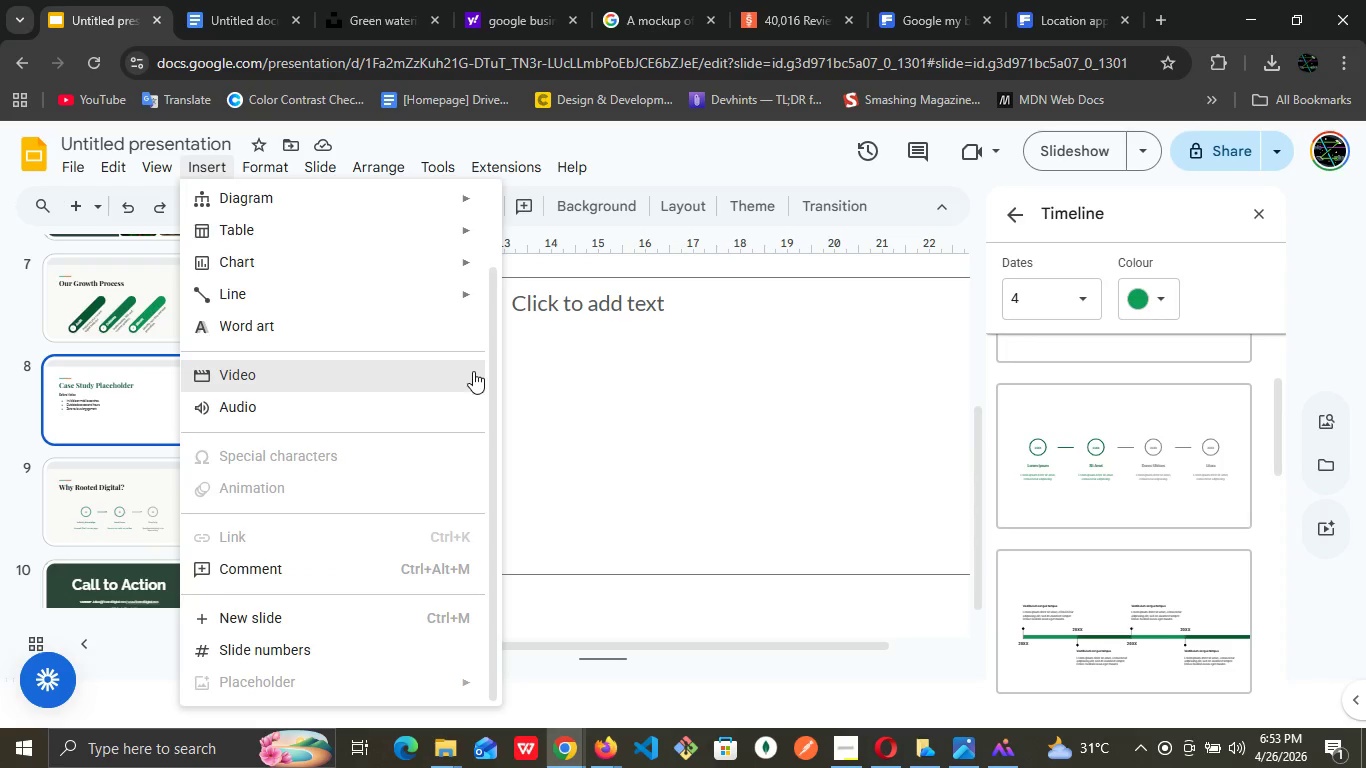 
scroll: coordinate [251, 289], scroll_direction: up, amount: 6.0
 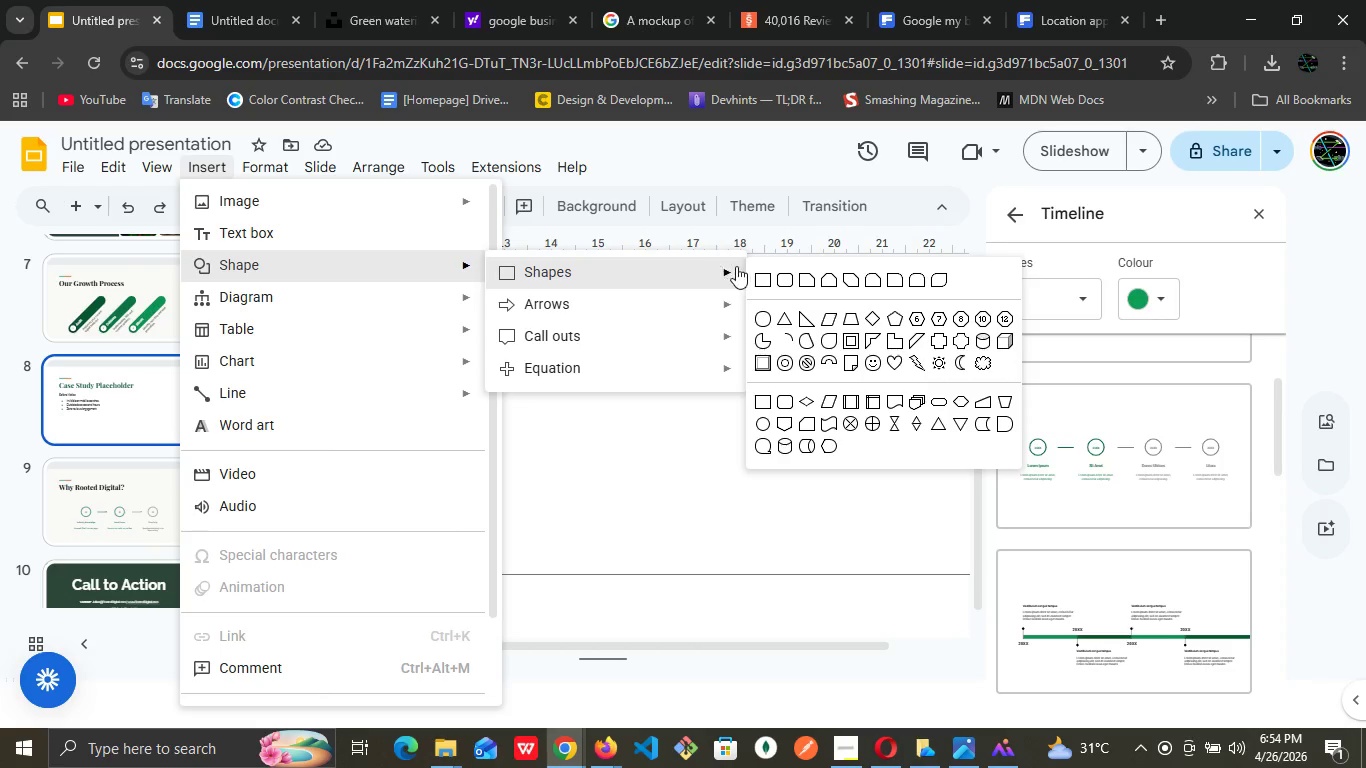 
left_click([775, 273])
 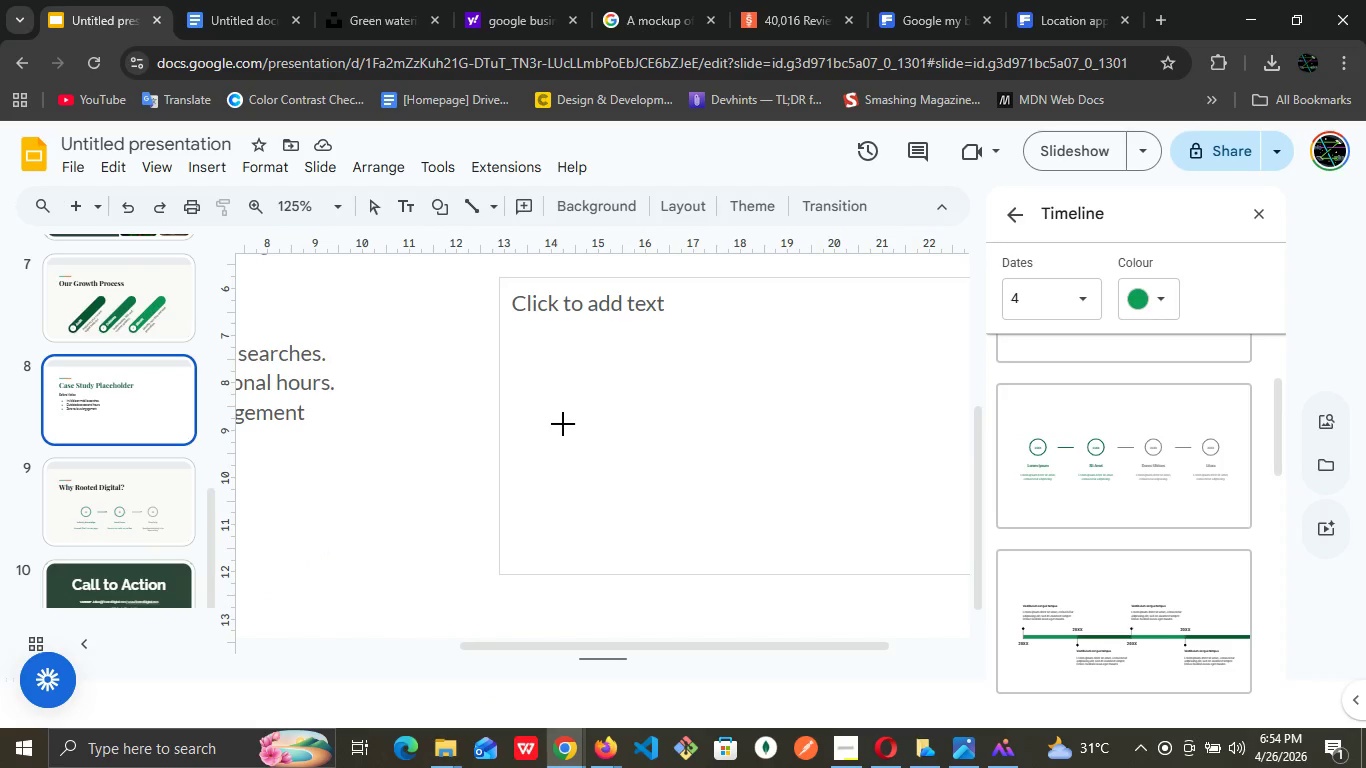 
left_click_drag(start_coordinate=[562, 424], to_coordinate=[776, 489])
 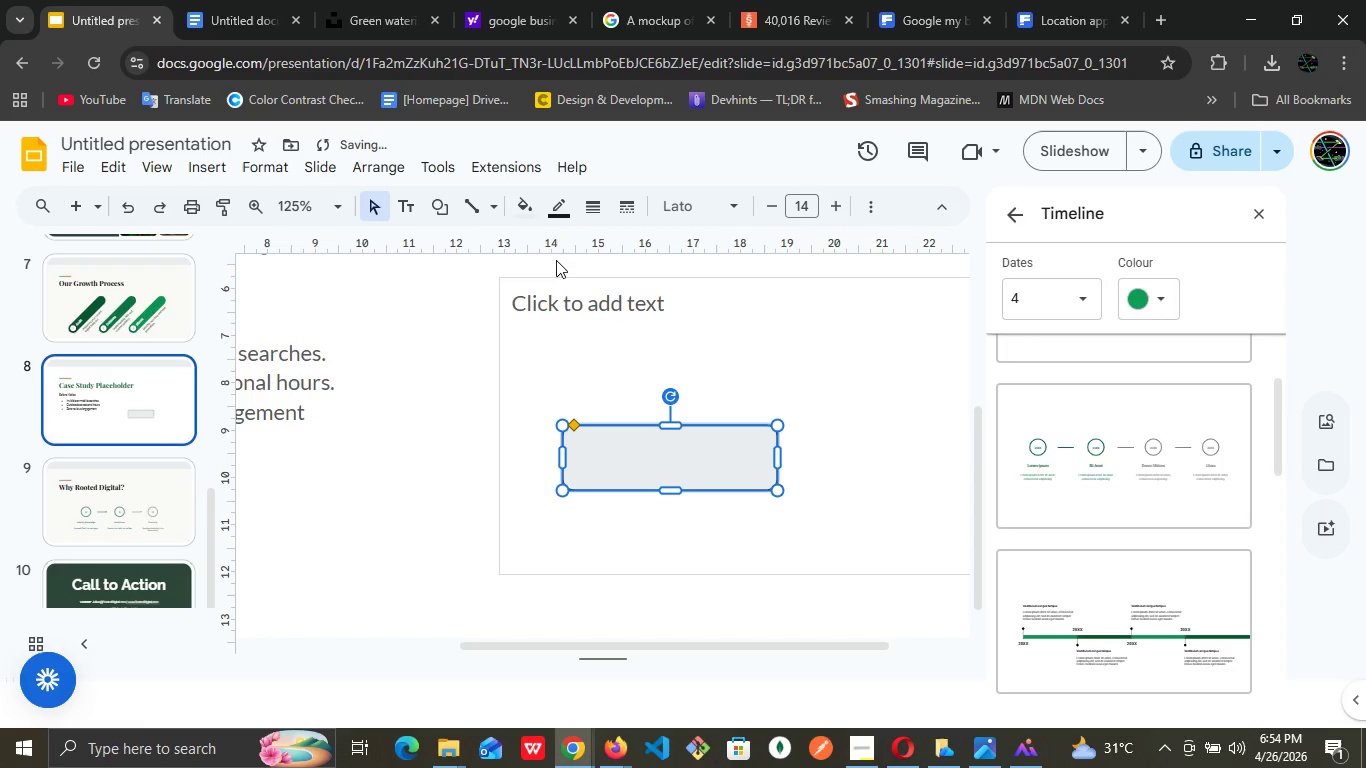 
mouse_move([313, -11])
 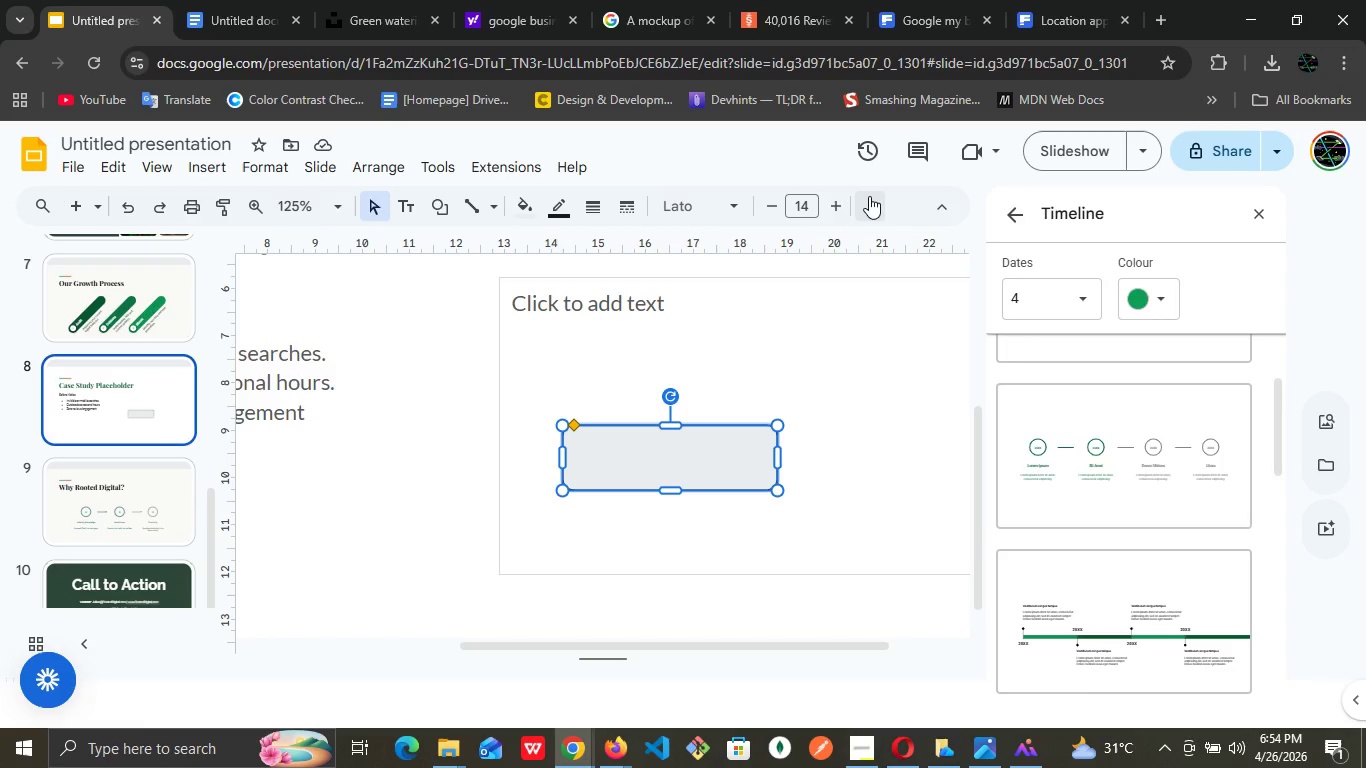 
left_click([866, 204])
 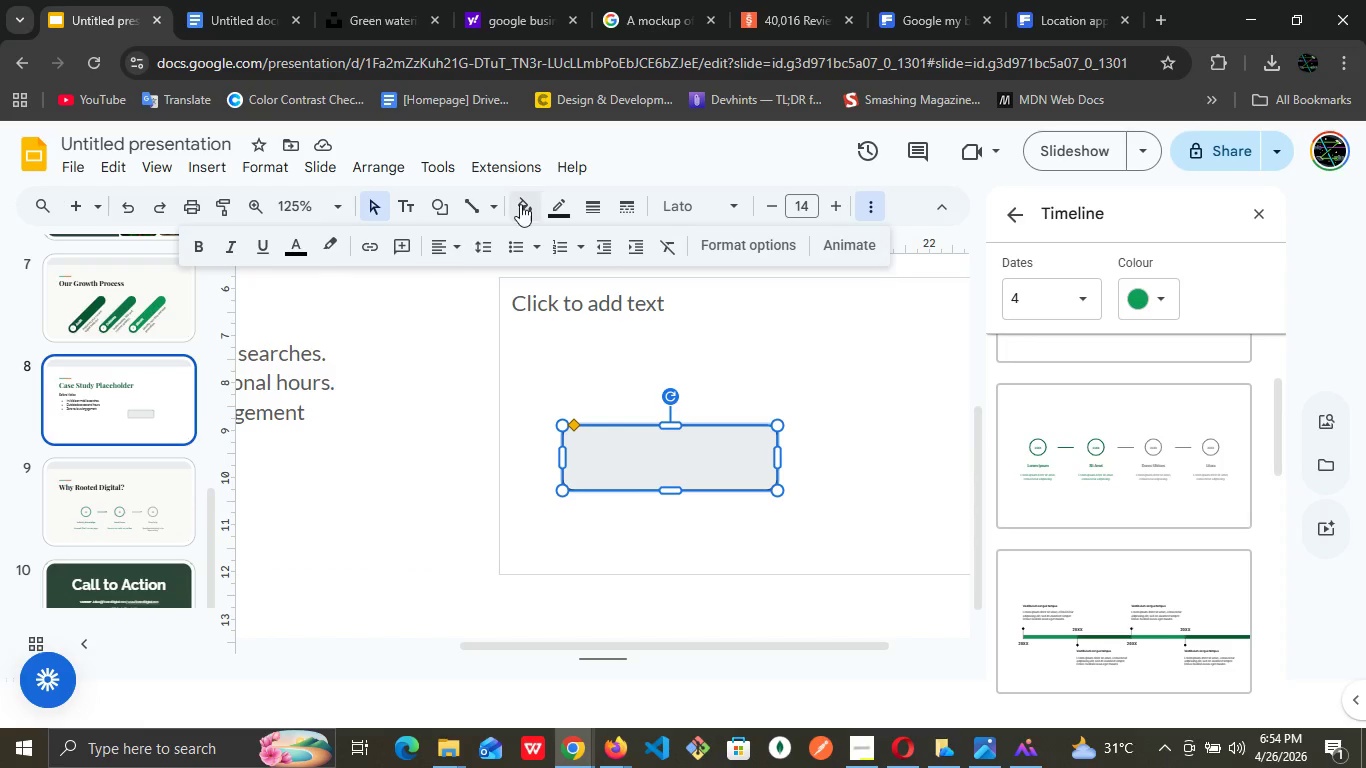 
left_click([528, 207])
 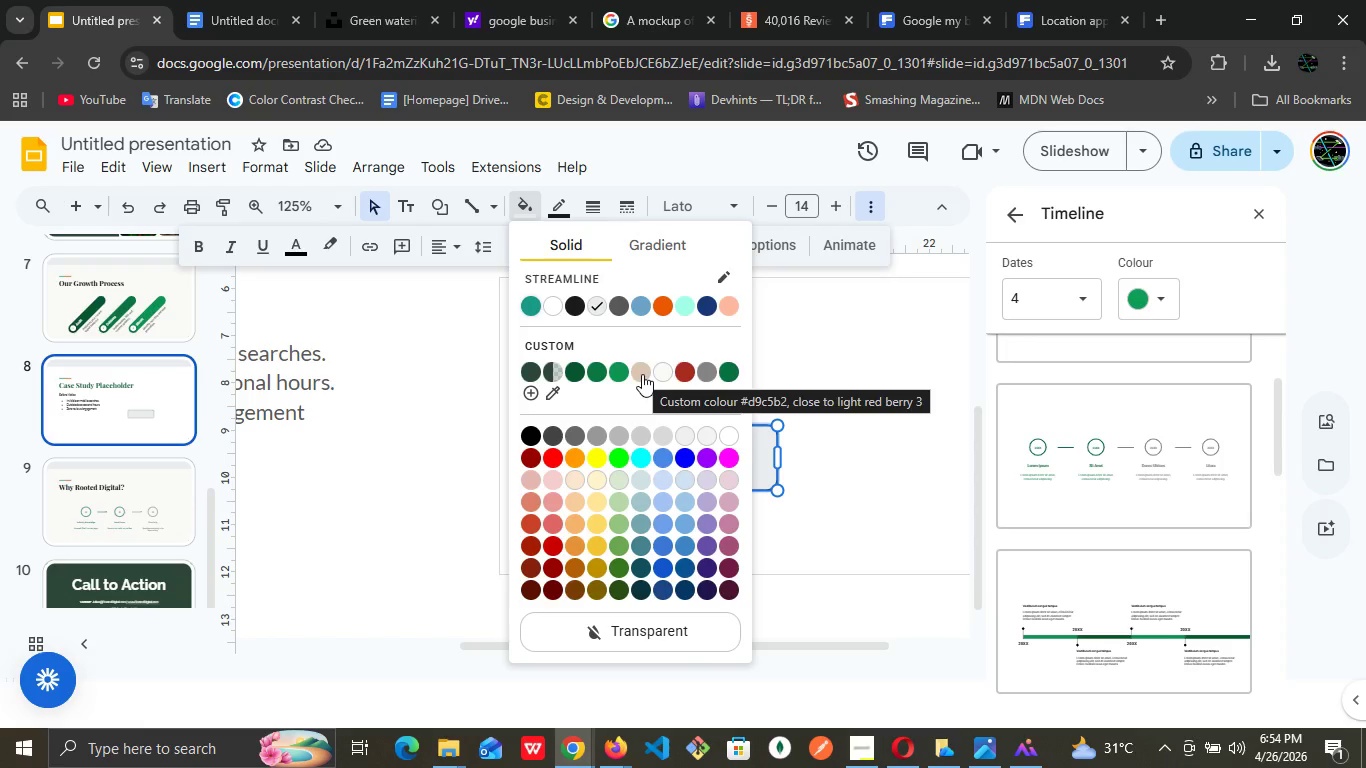 
wait(16.05)
 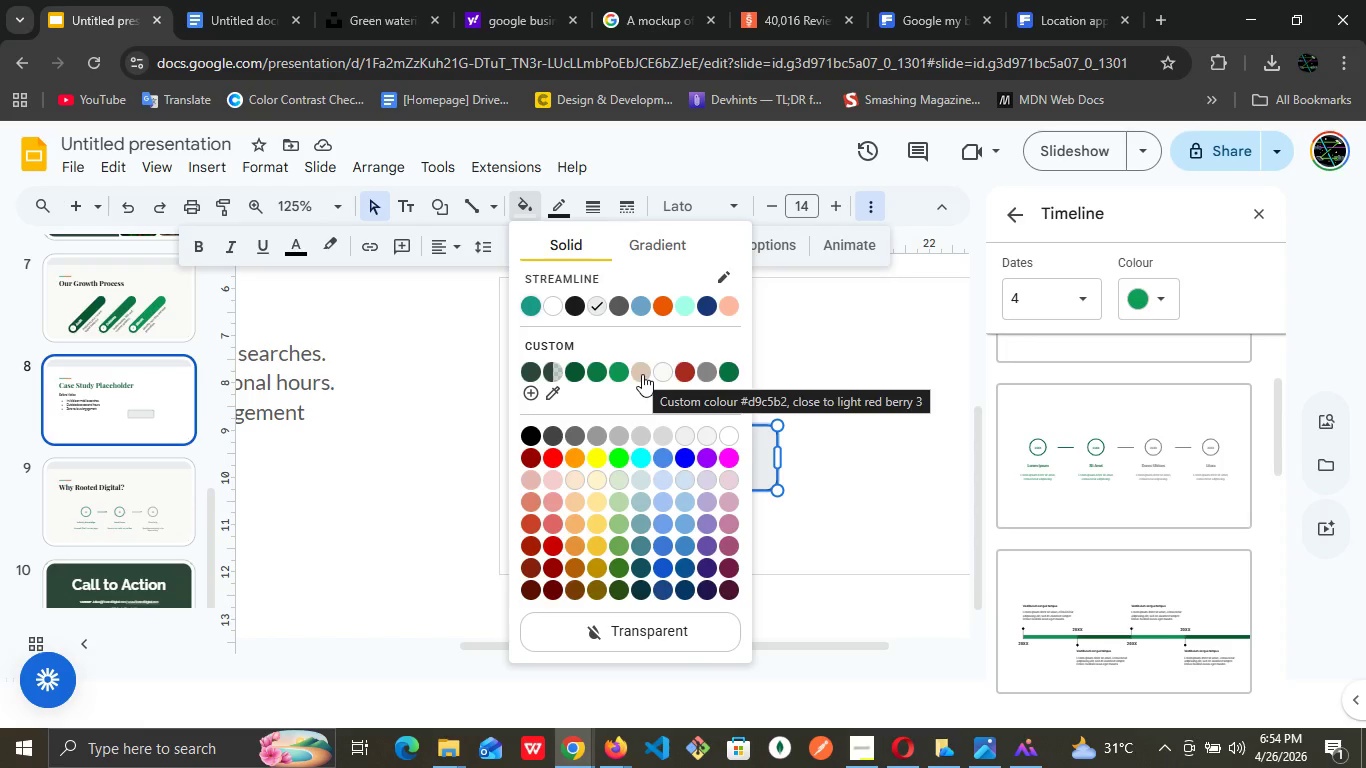 
left_click([642, 374])
 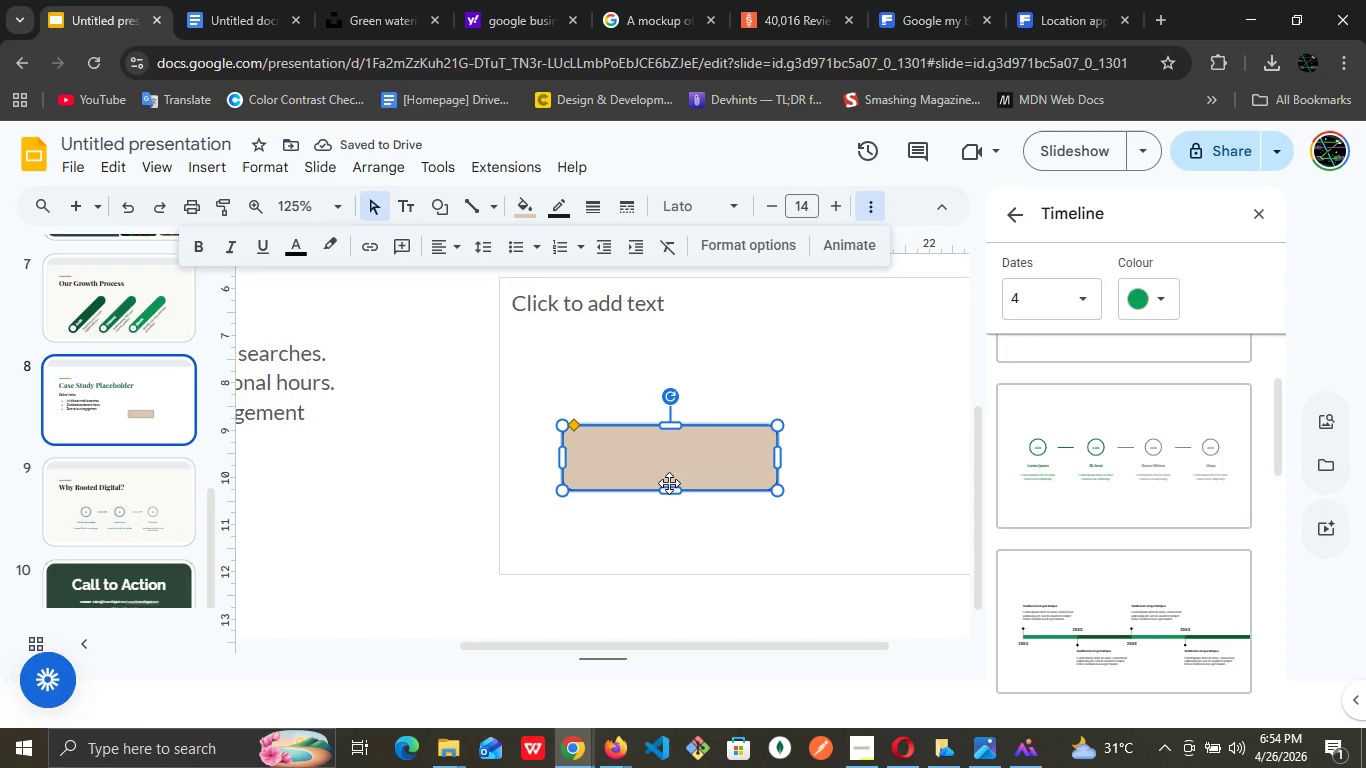 
left_click([852, 411])
 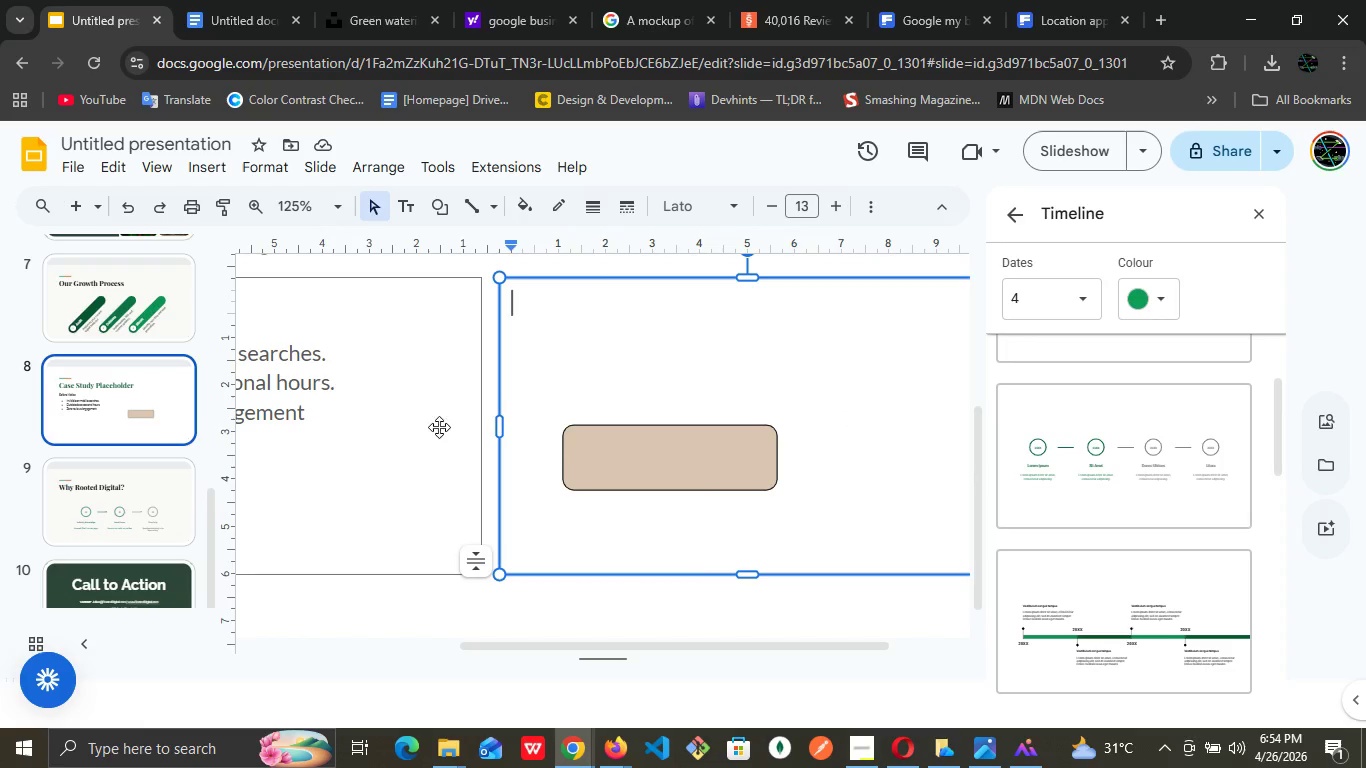 
left_click([651, 441])
 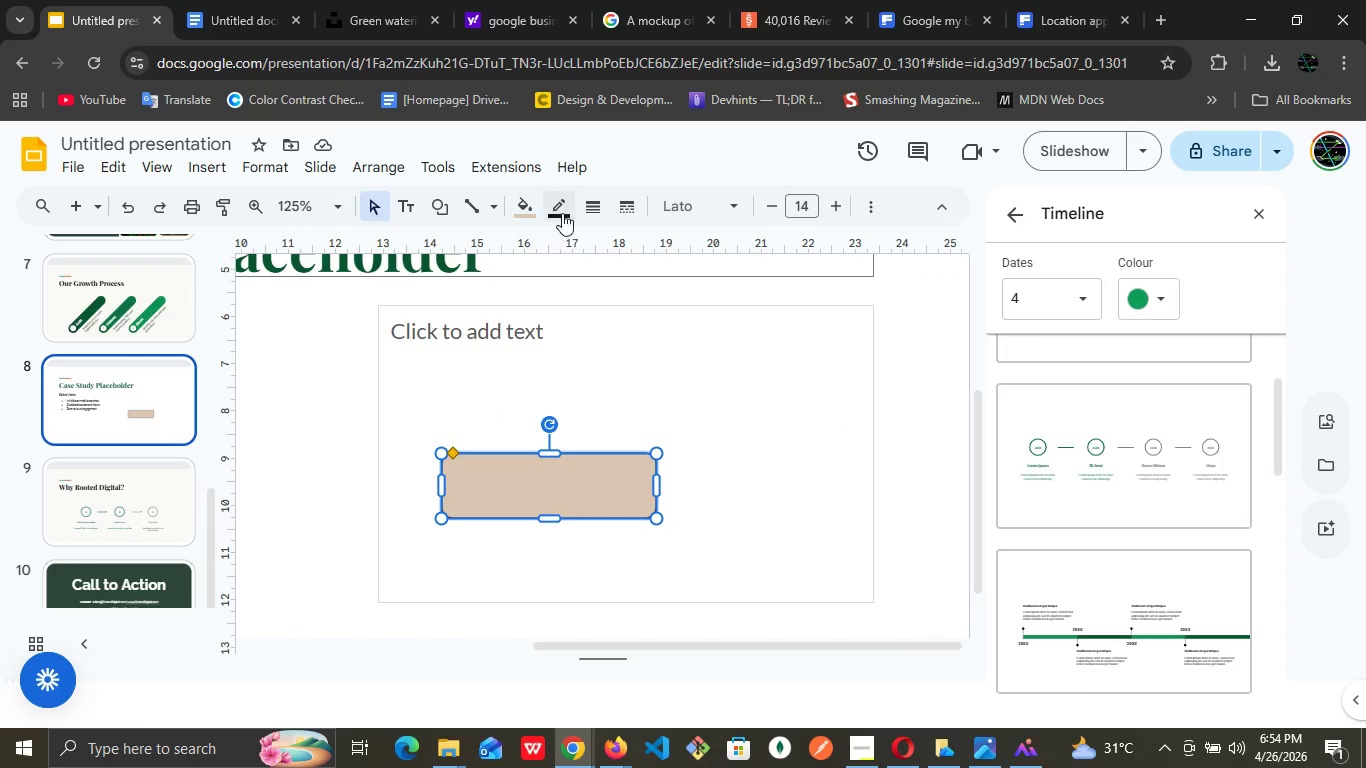 
left_click([562, 212])
 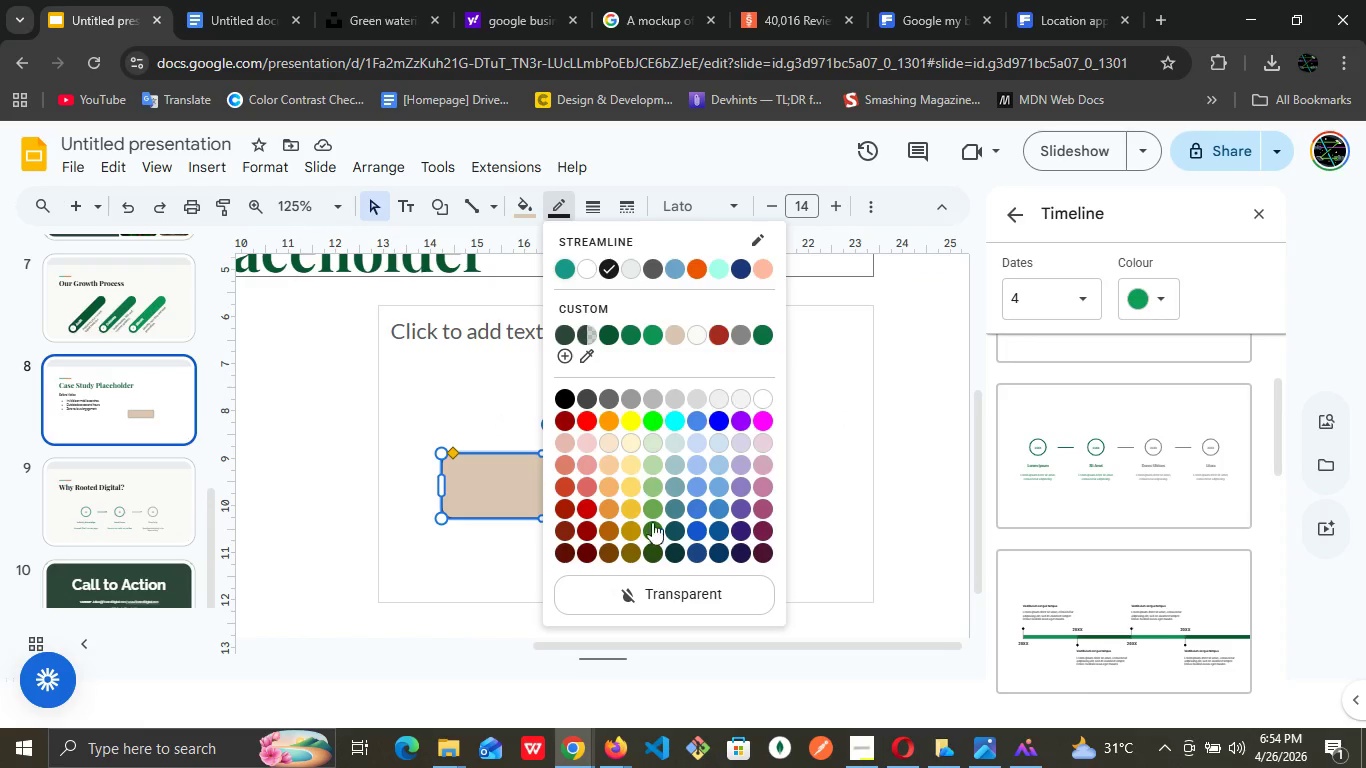 
left_click([661, 594])
 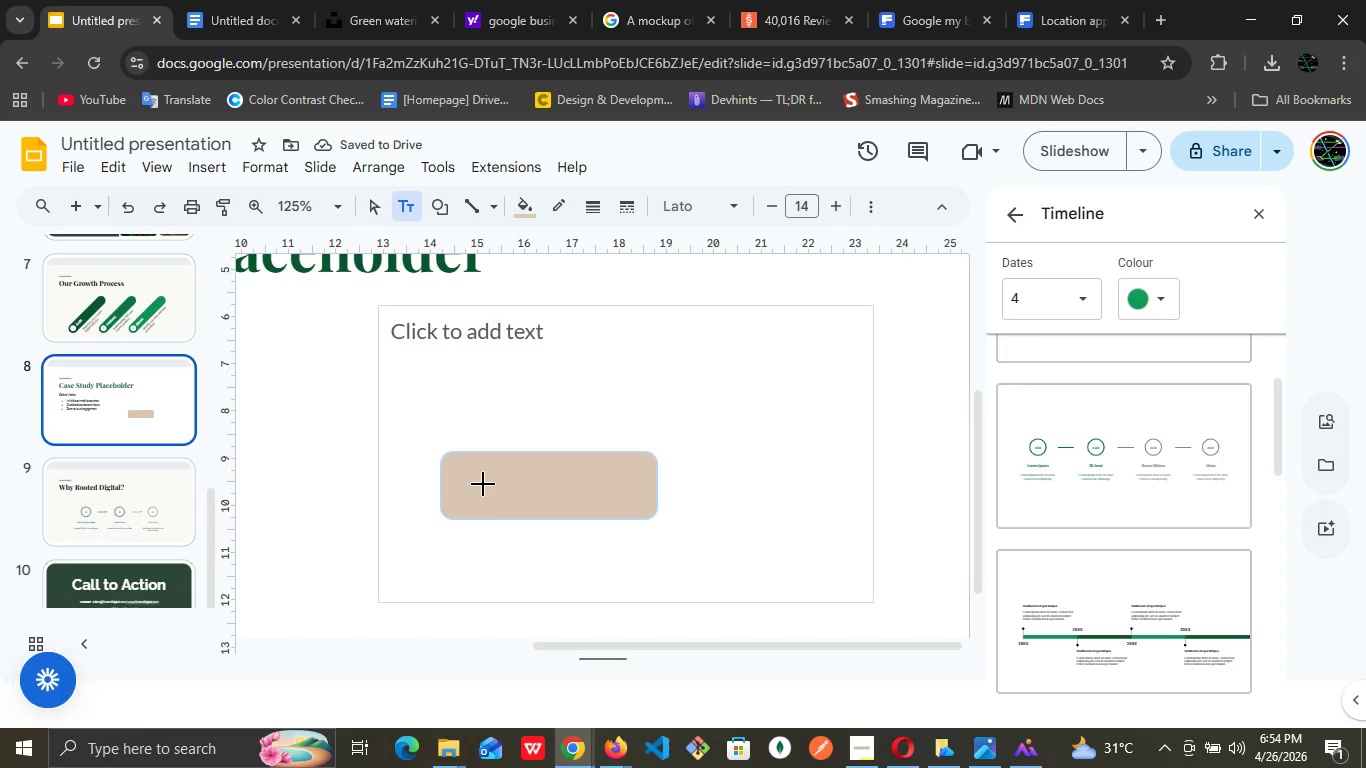 
left_click_drag(start_coordinate=[462, 474], to_coordinate=[627, 508])
 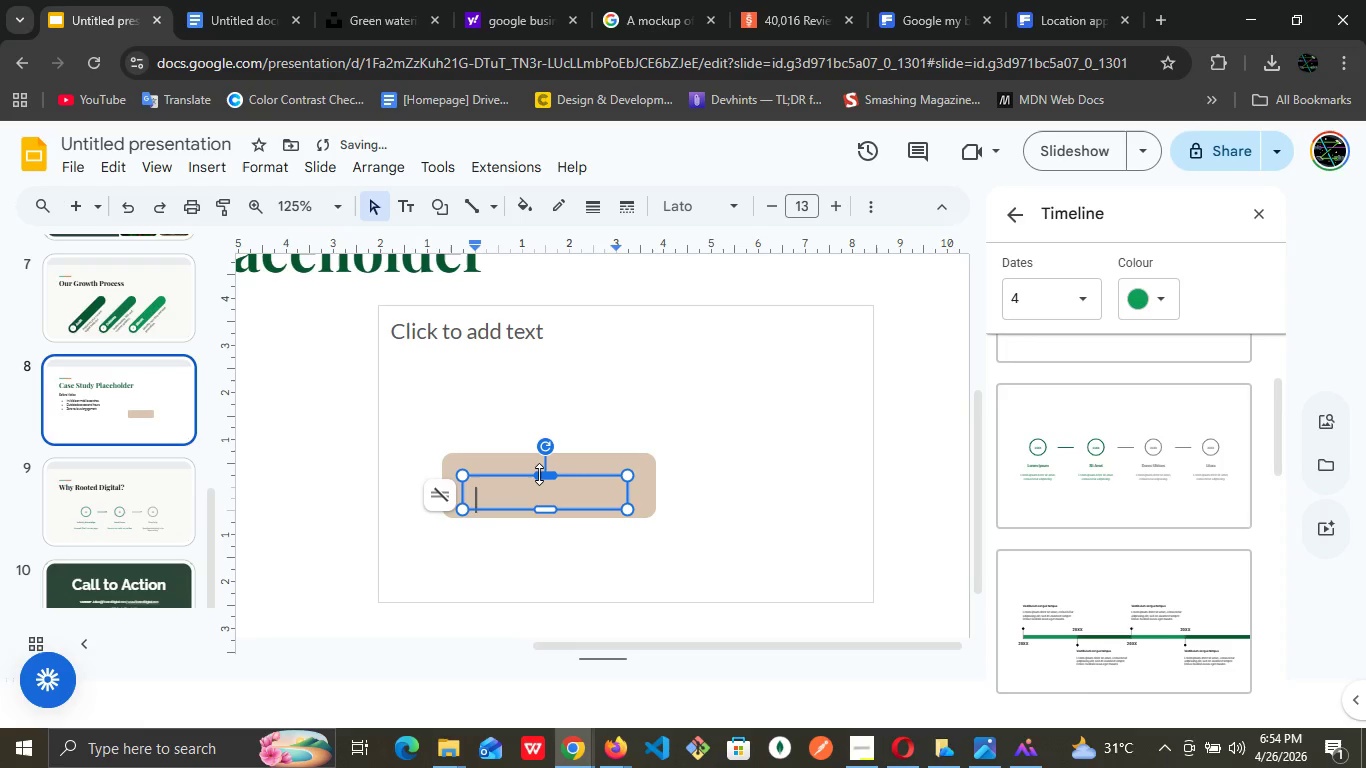 
left_click_drag(start_coordinate=[539, 473], to_coordinate=[538, 467])
 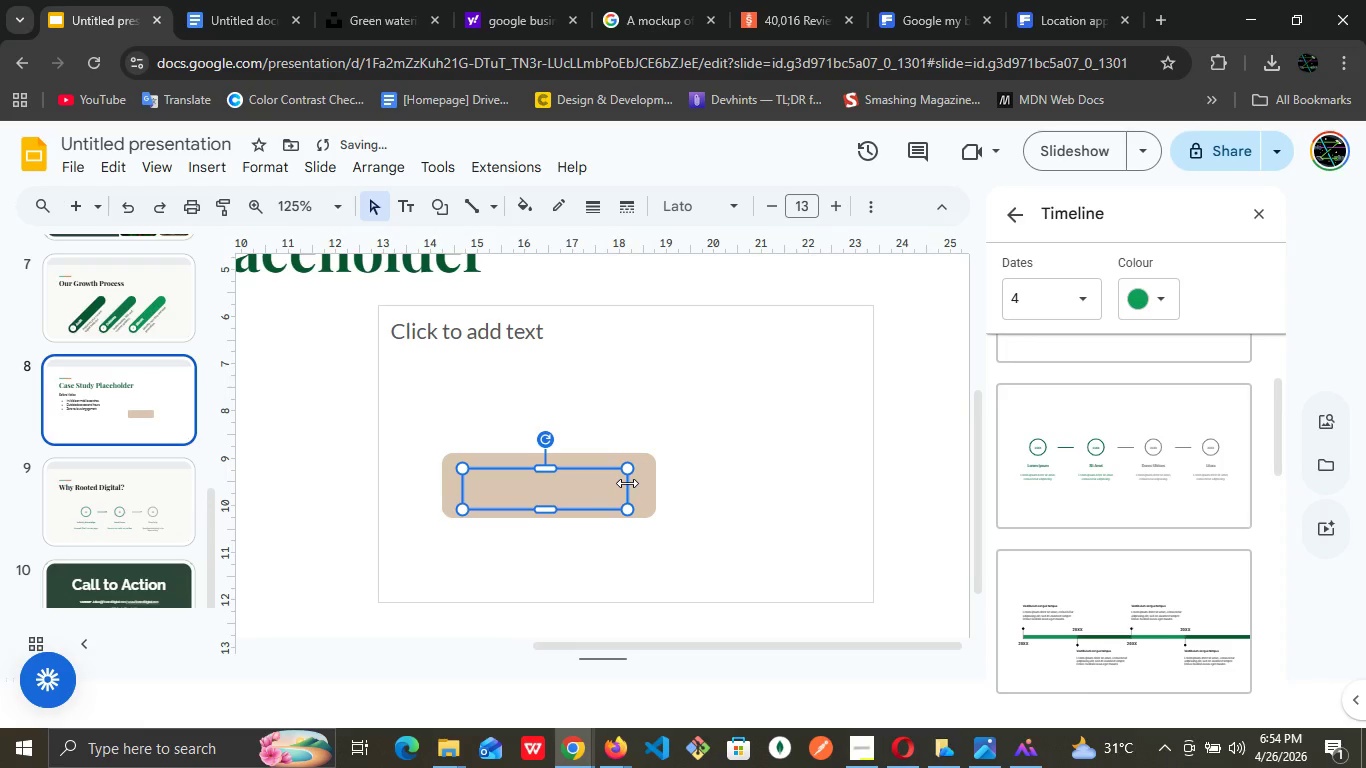 
left_click_drag(start_coordinate=[627, 483], to_coordinate=[638, 482])
 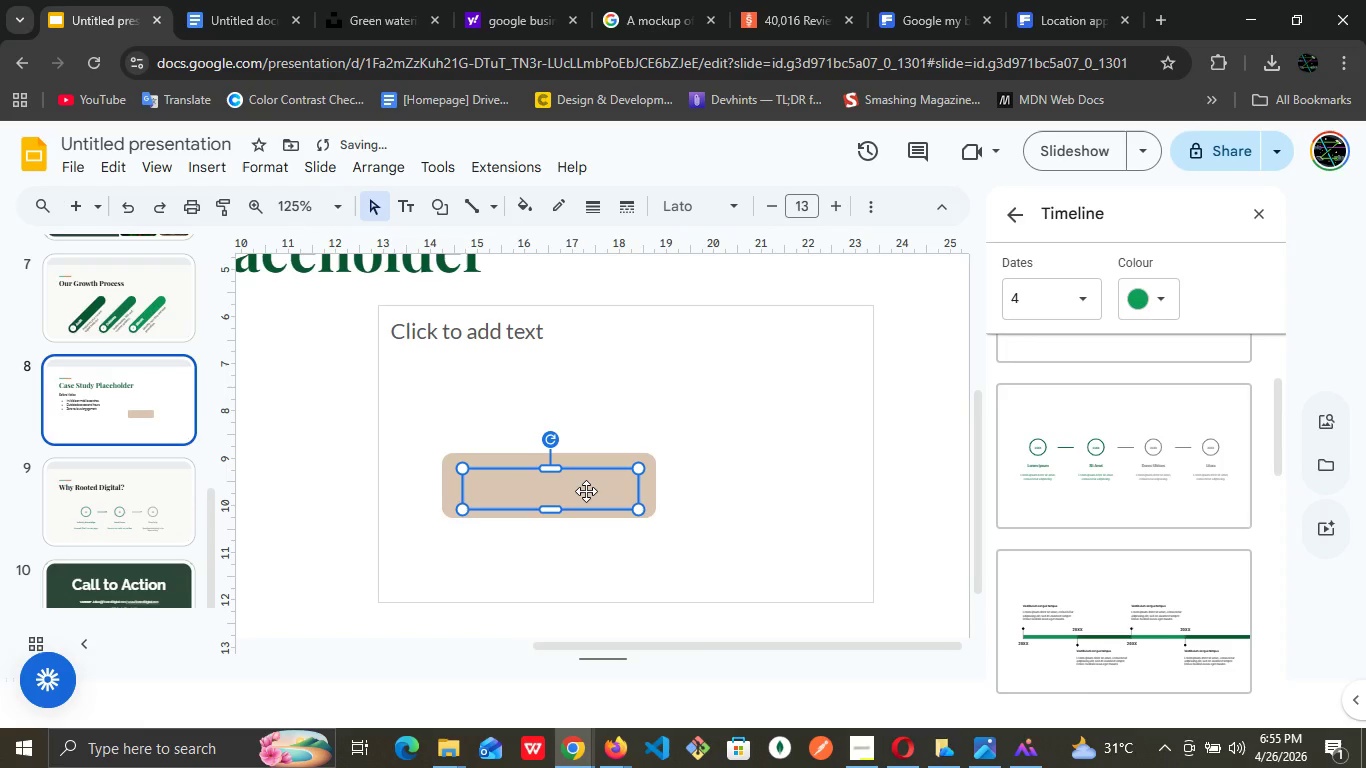 
left_click([586, 491])
 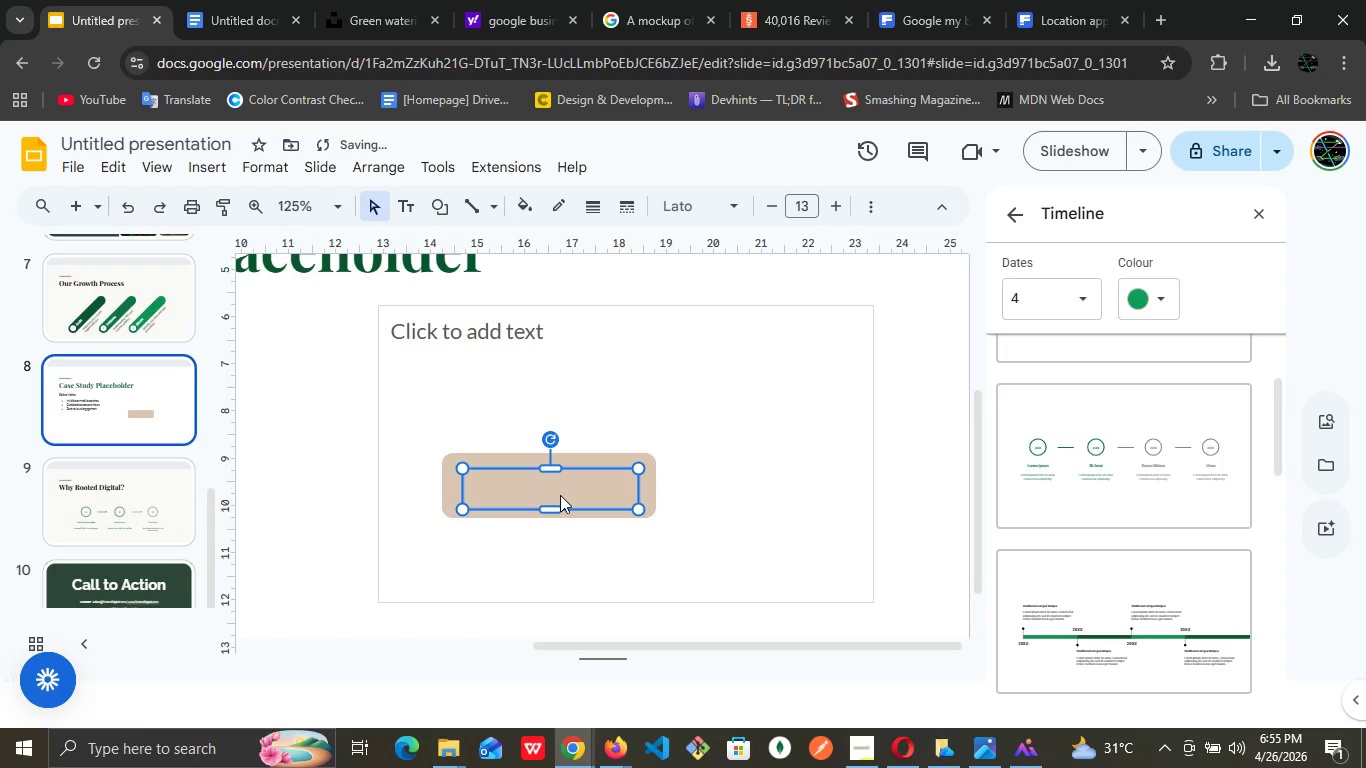 
double_click([560, 495])
 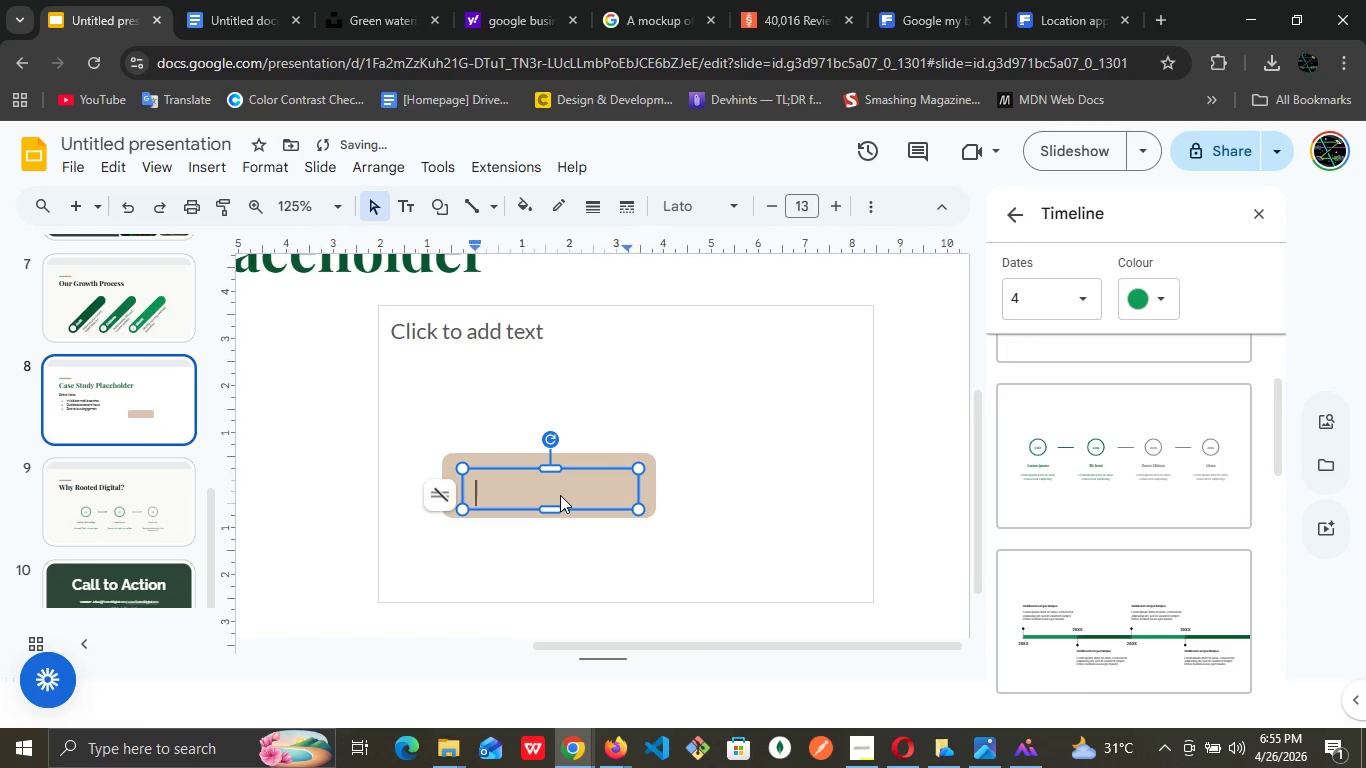 
triple_click([560, 495])
 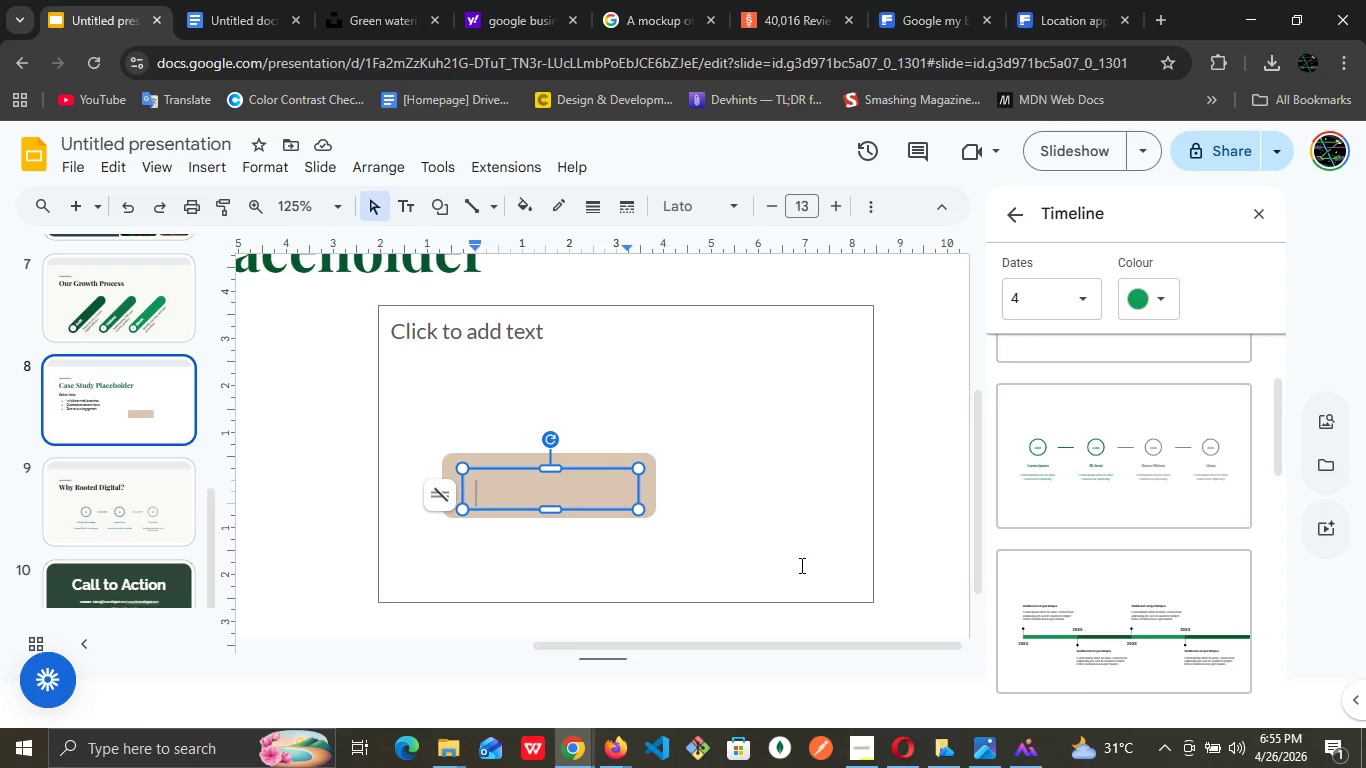 
wait(7.73)
 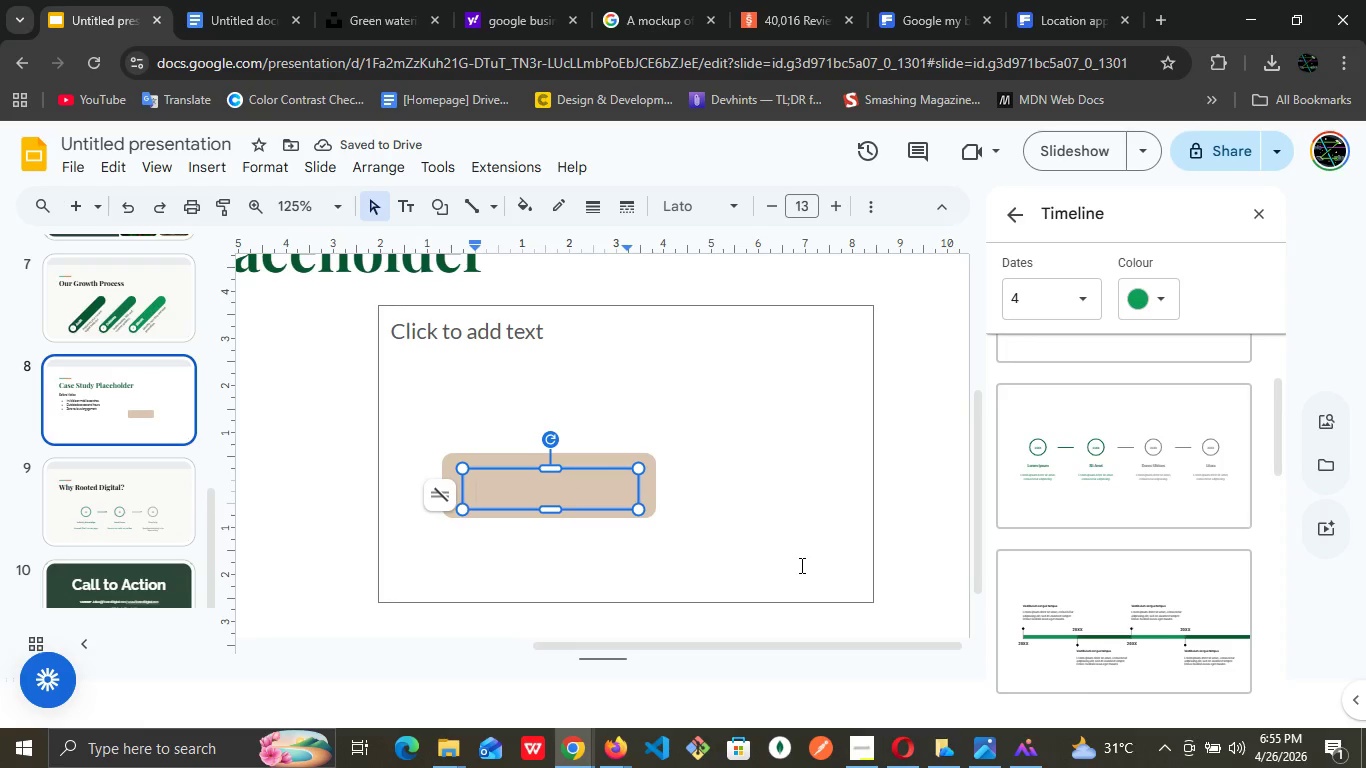 
type(+145)
 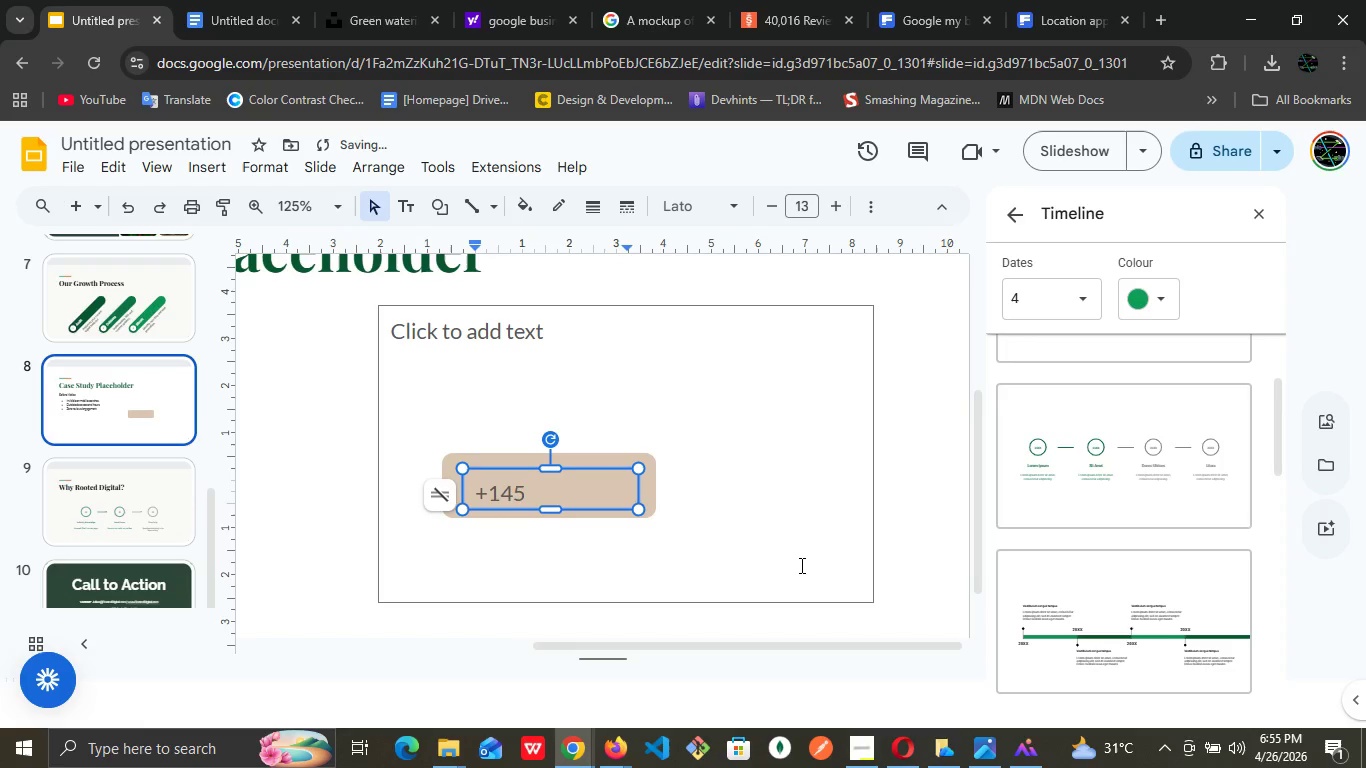 
key(Shift+5)
 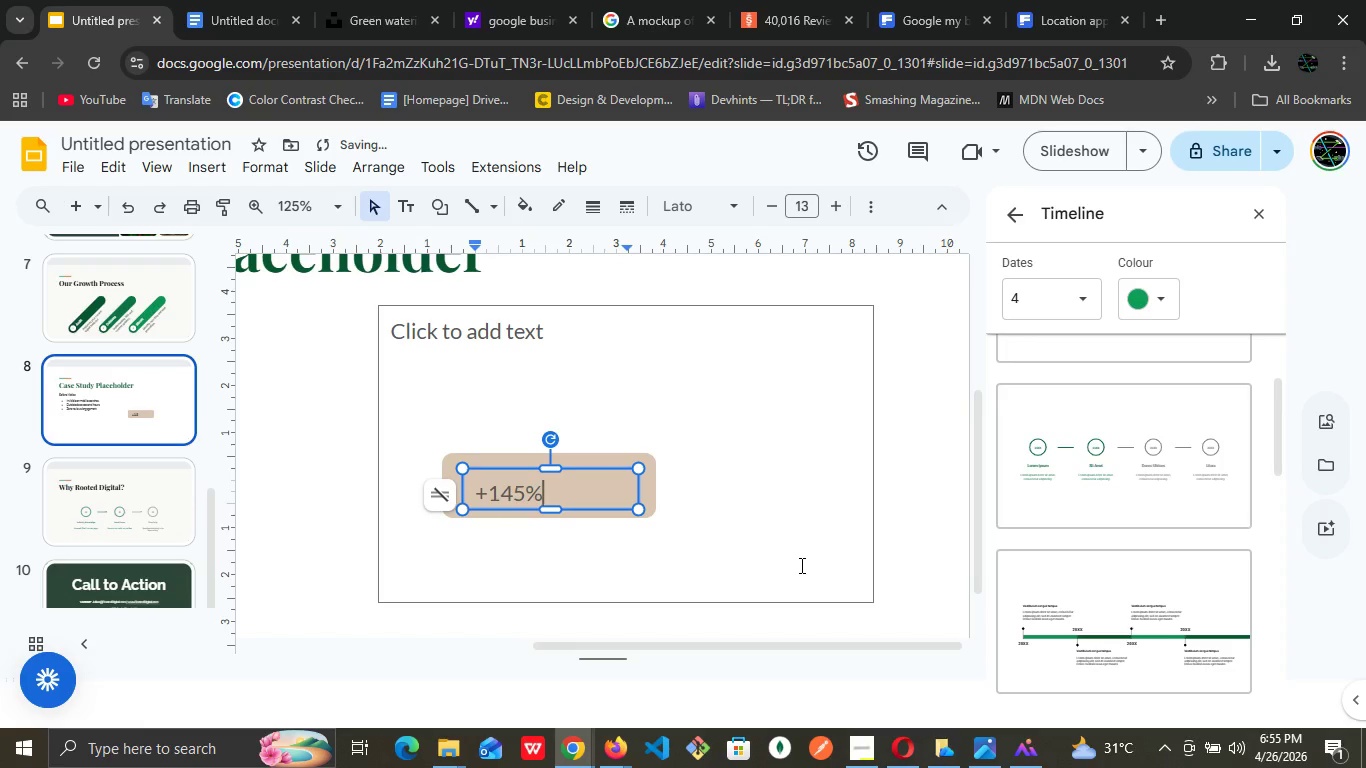 
key(Control+ControlLeft)
 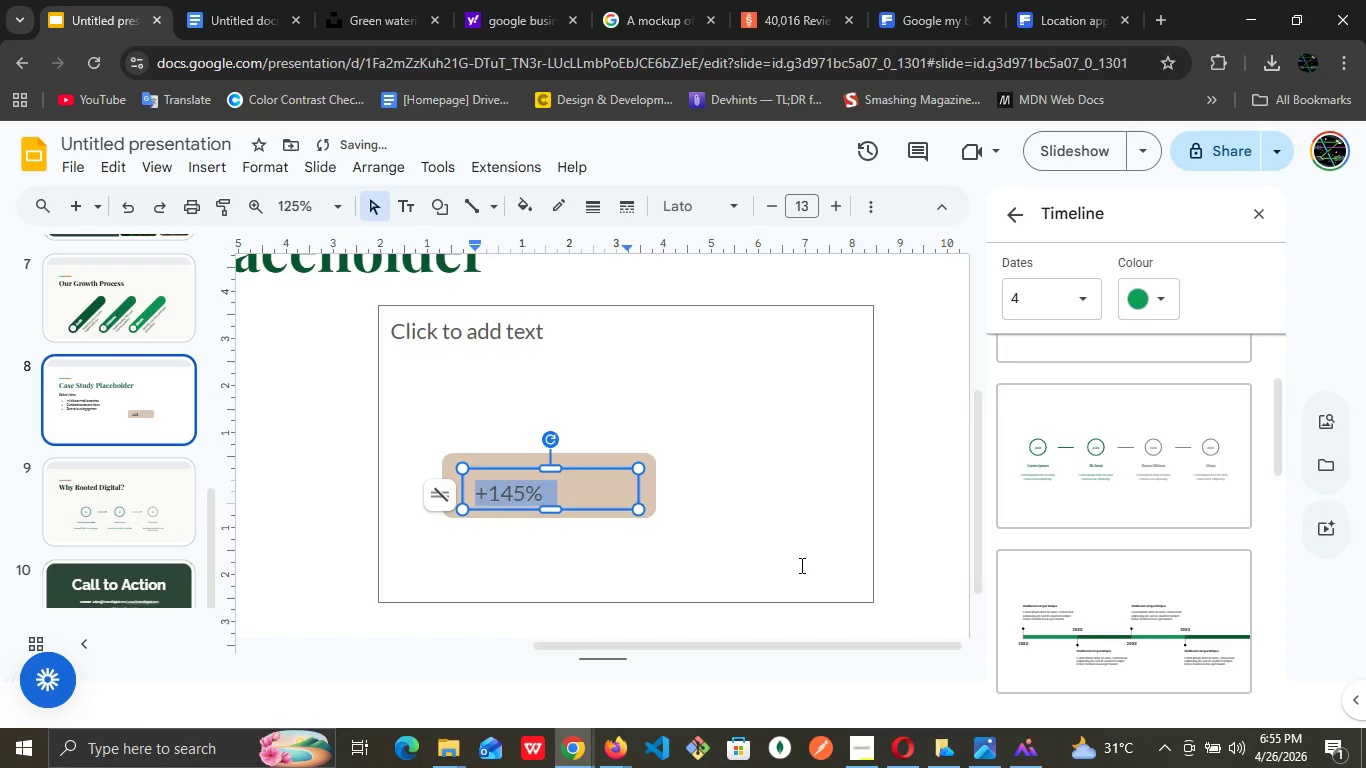 
key(Control+A)
 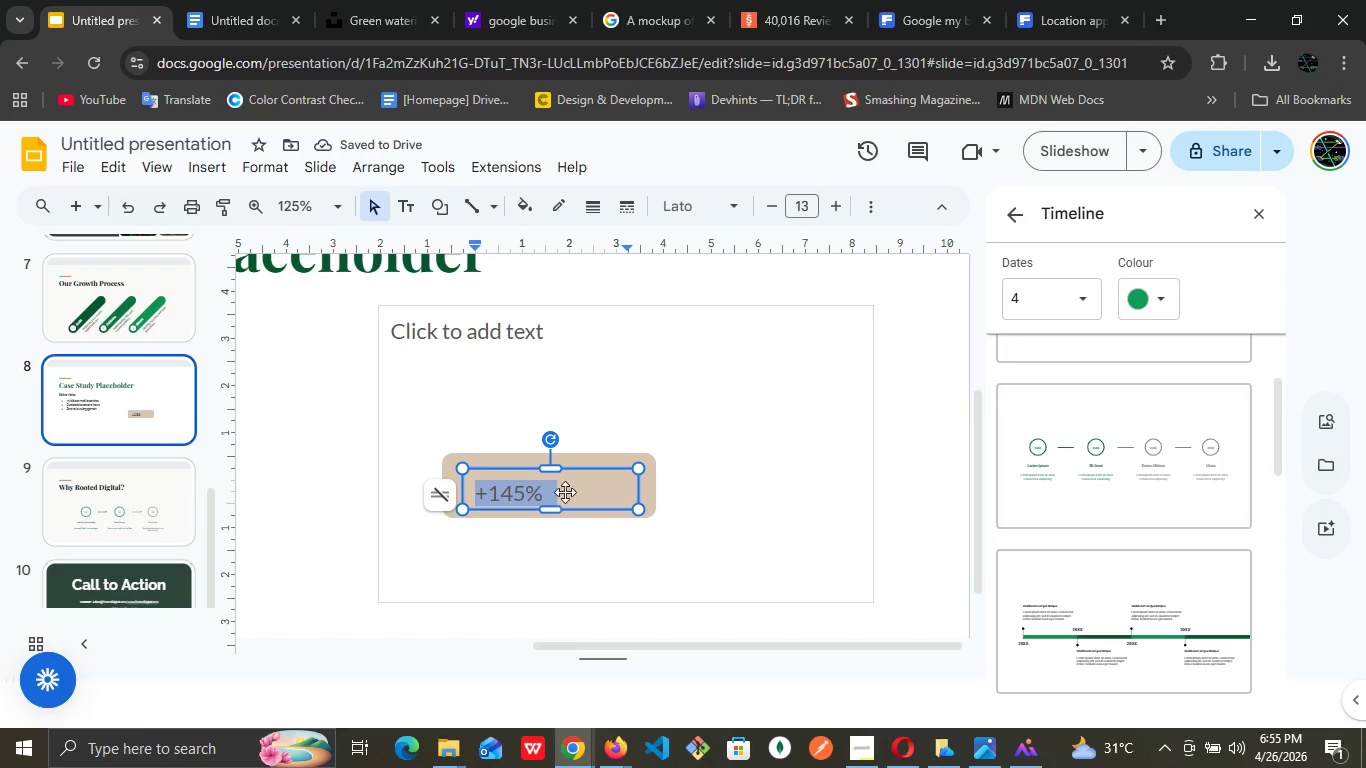 
left_click_drag(start_coordinate=[553, 466], to_coordinate=[550, 461])
 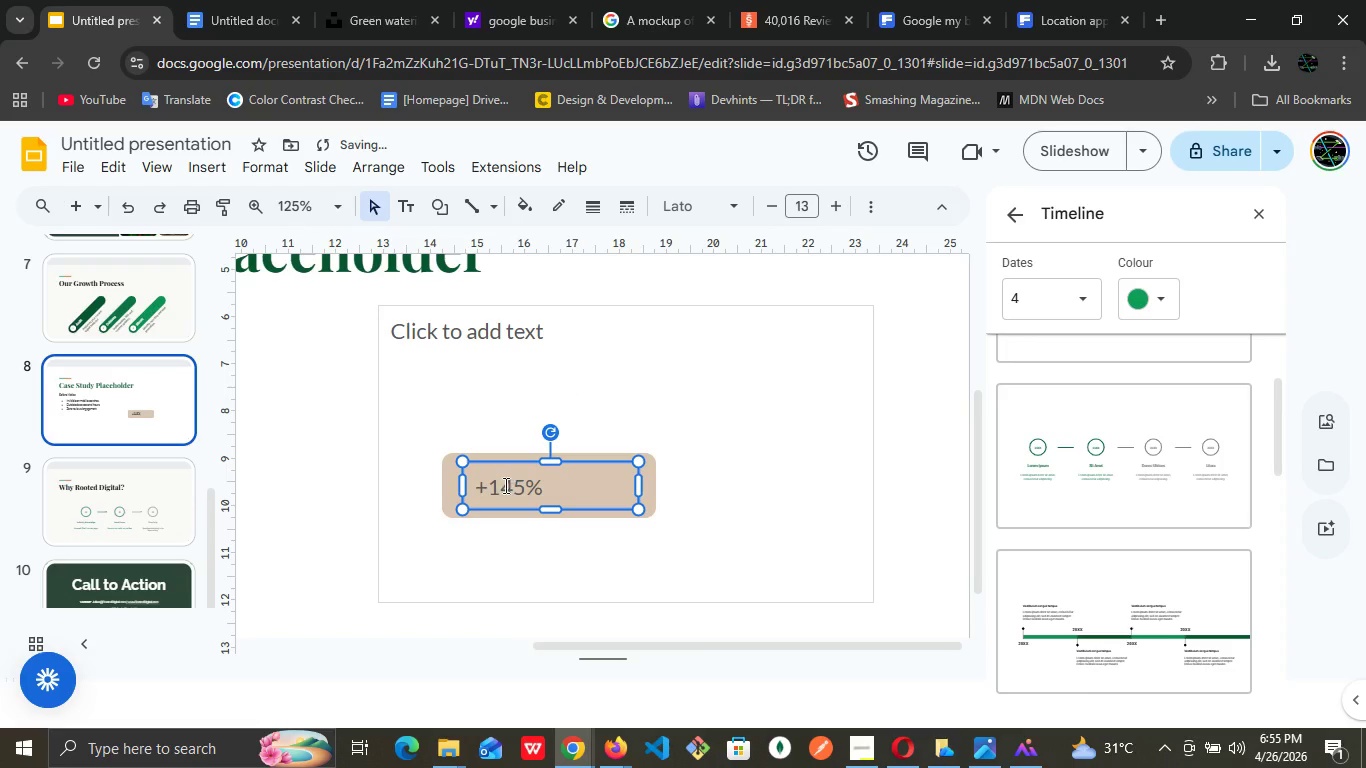 
double_click([504, 485])
 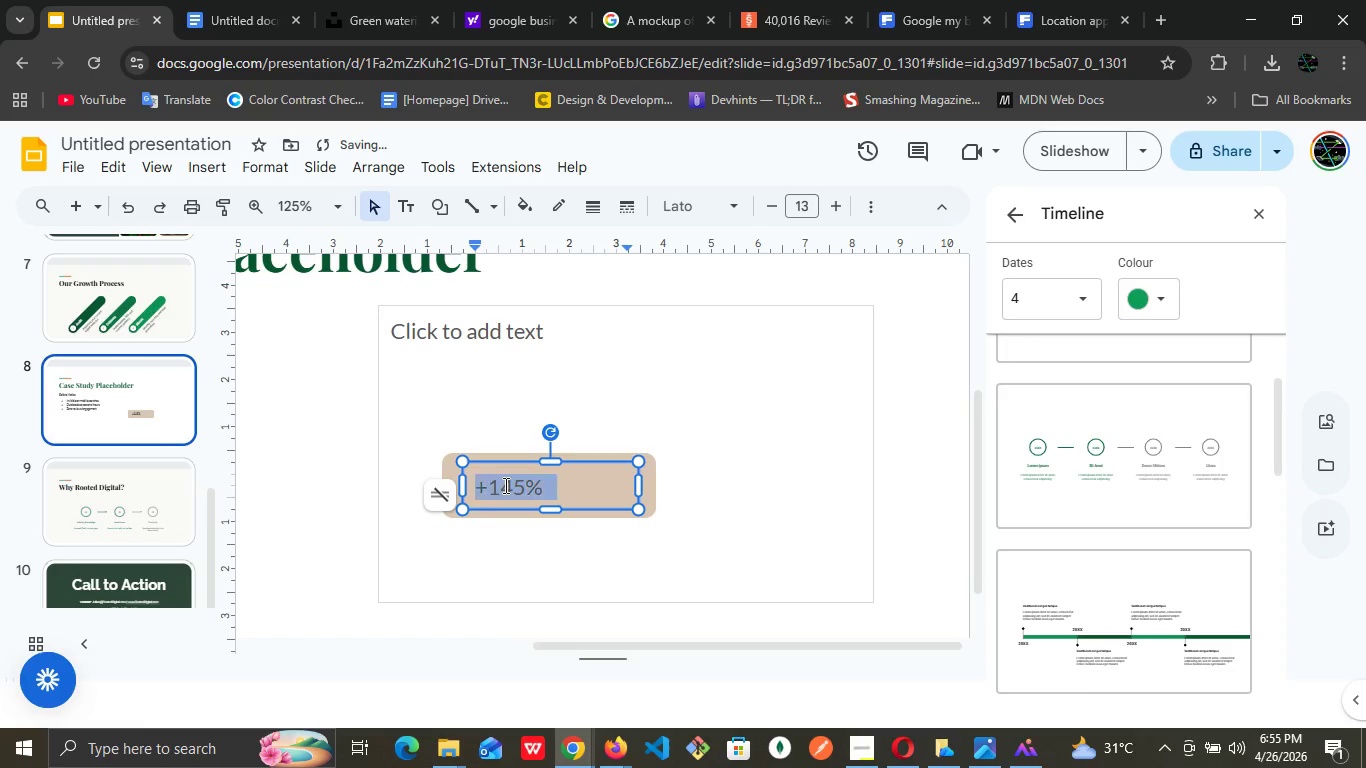 
triple_click([504, 485])
 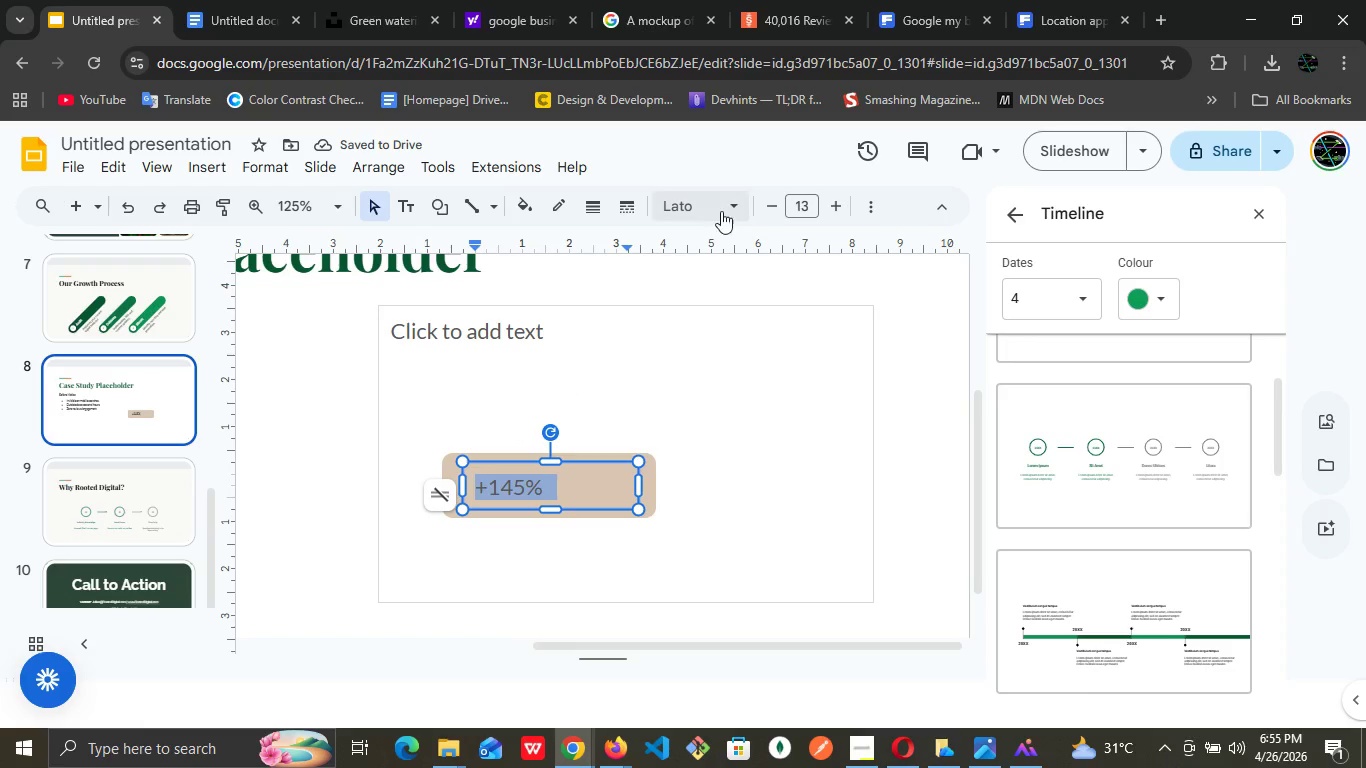 
left_click([733, 203])
 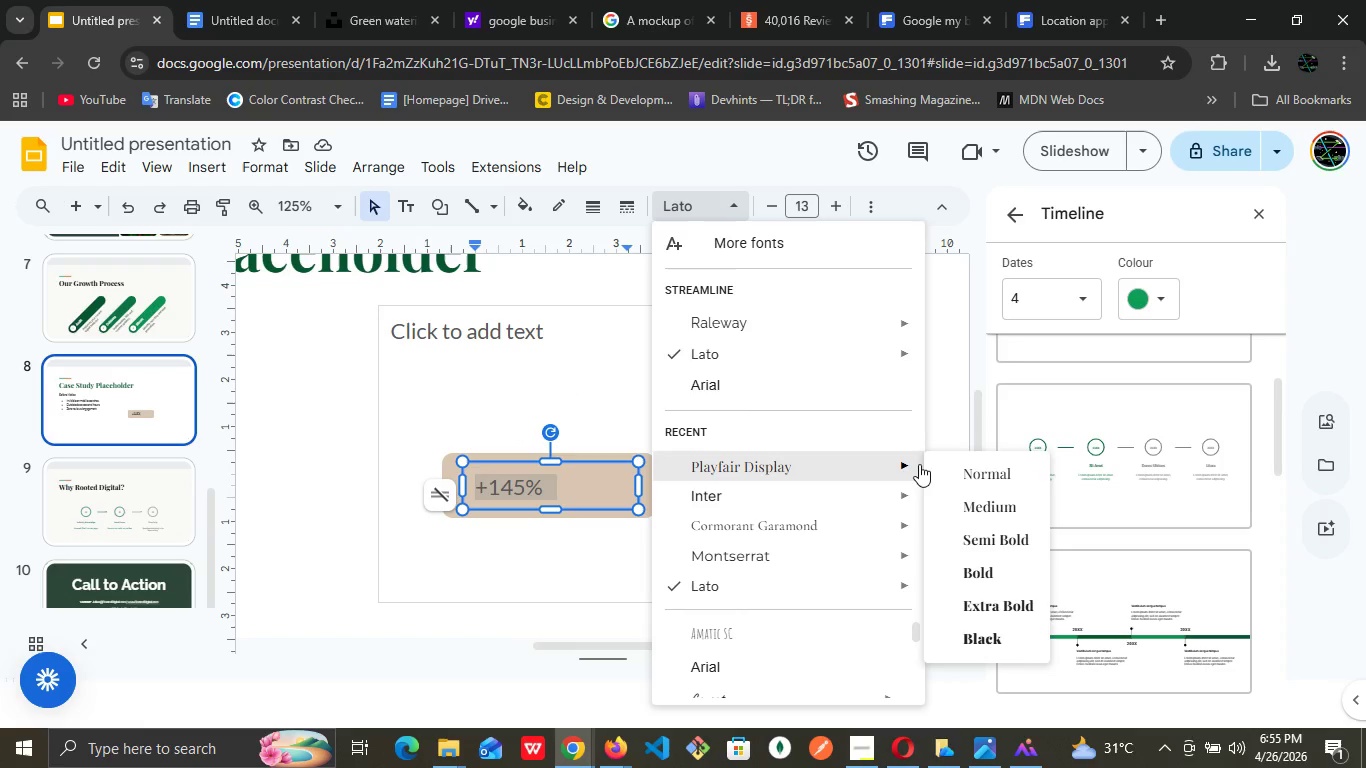 
left_click([966, 570])
 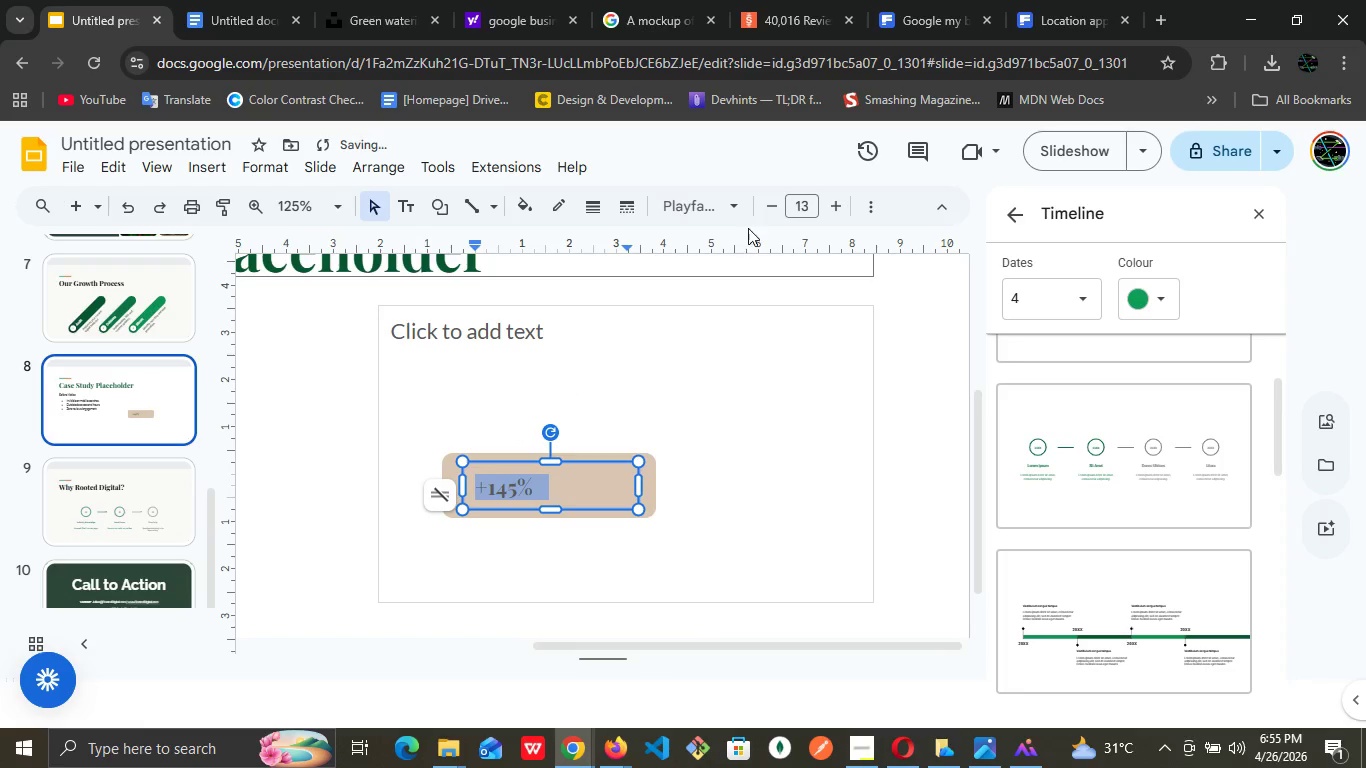 
left_click([807, 204])
 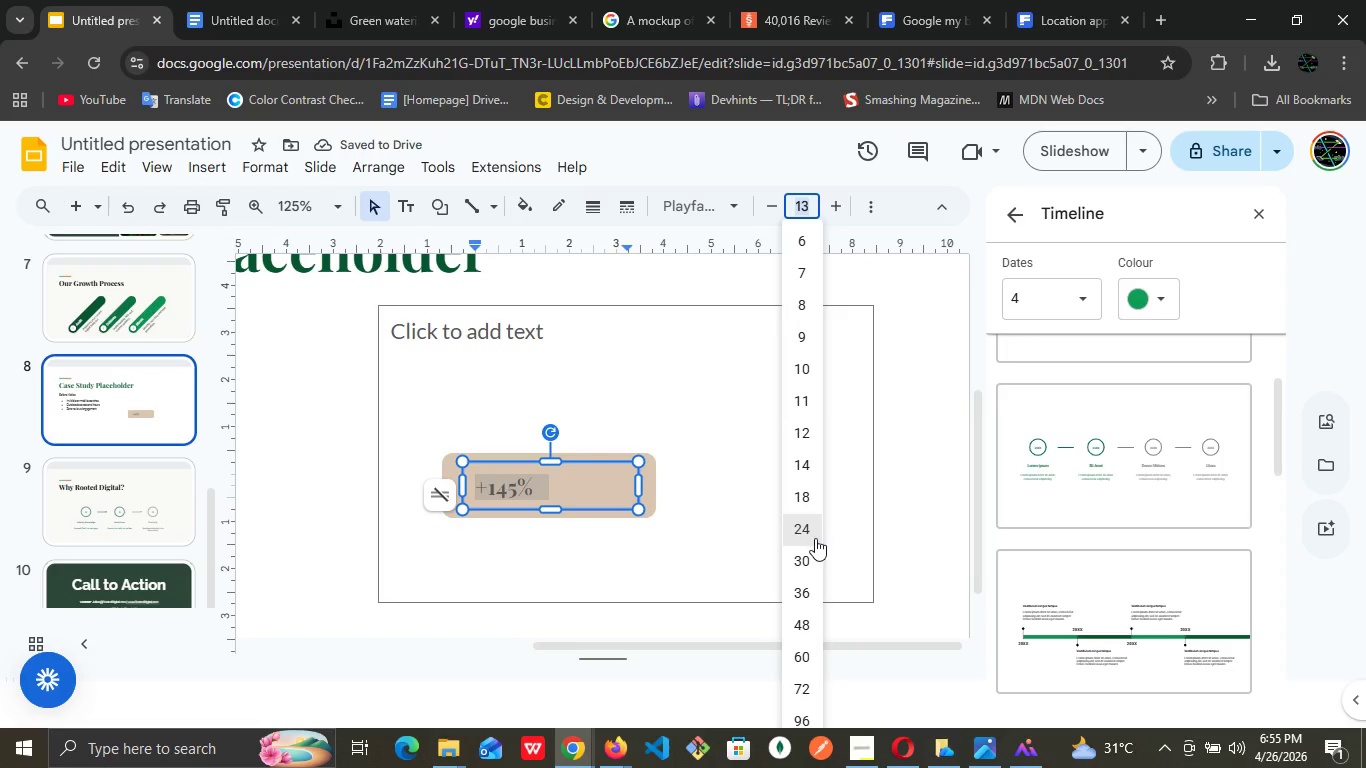 
left_click([813, 540])
 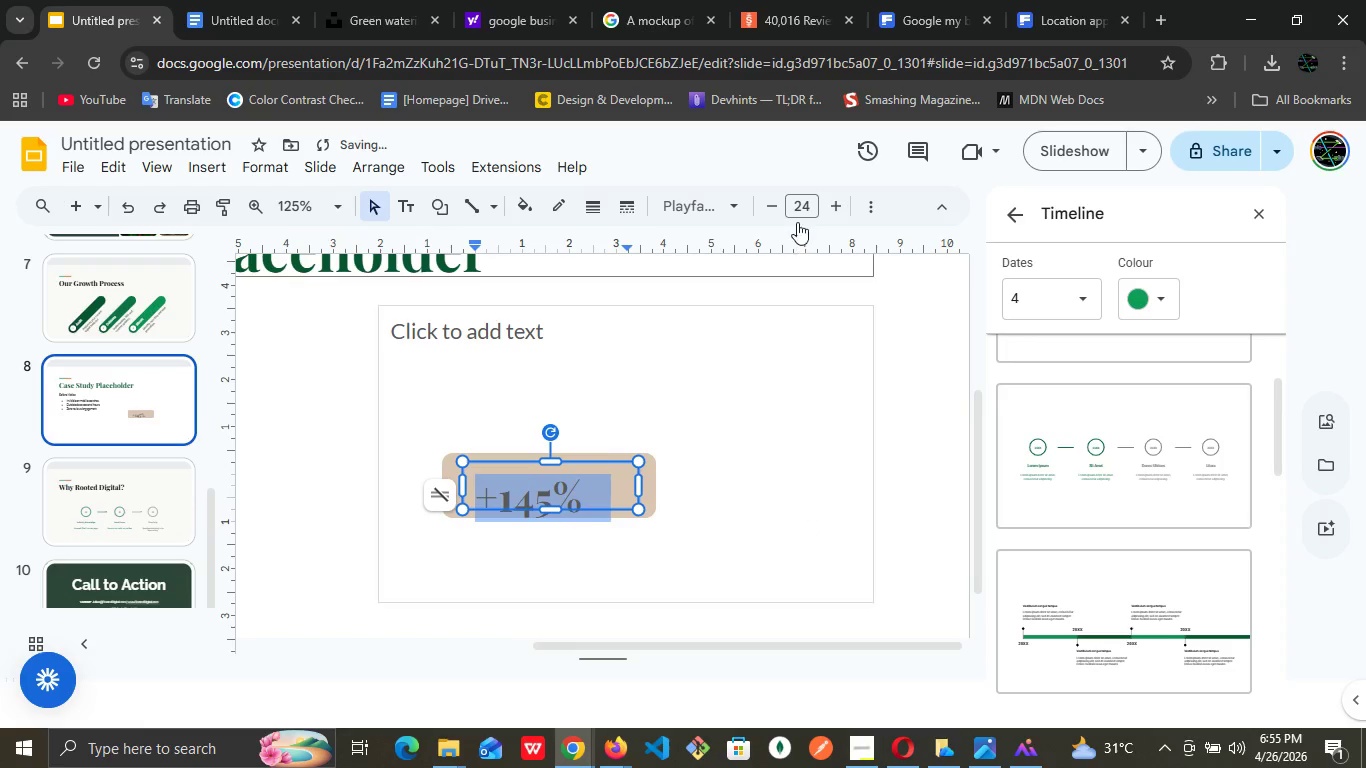 
left_click([806, 201])
 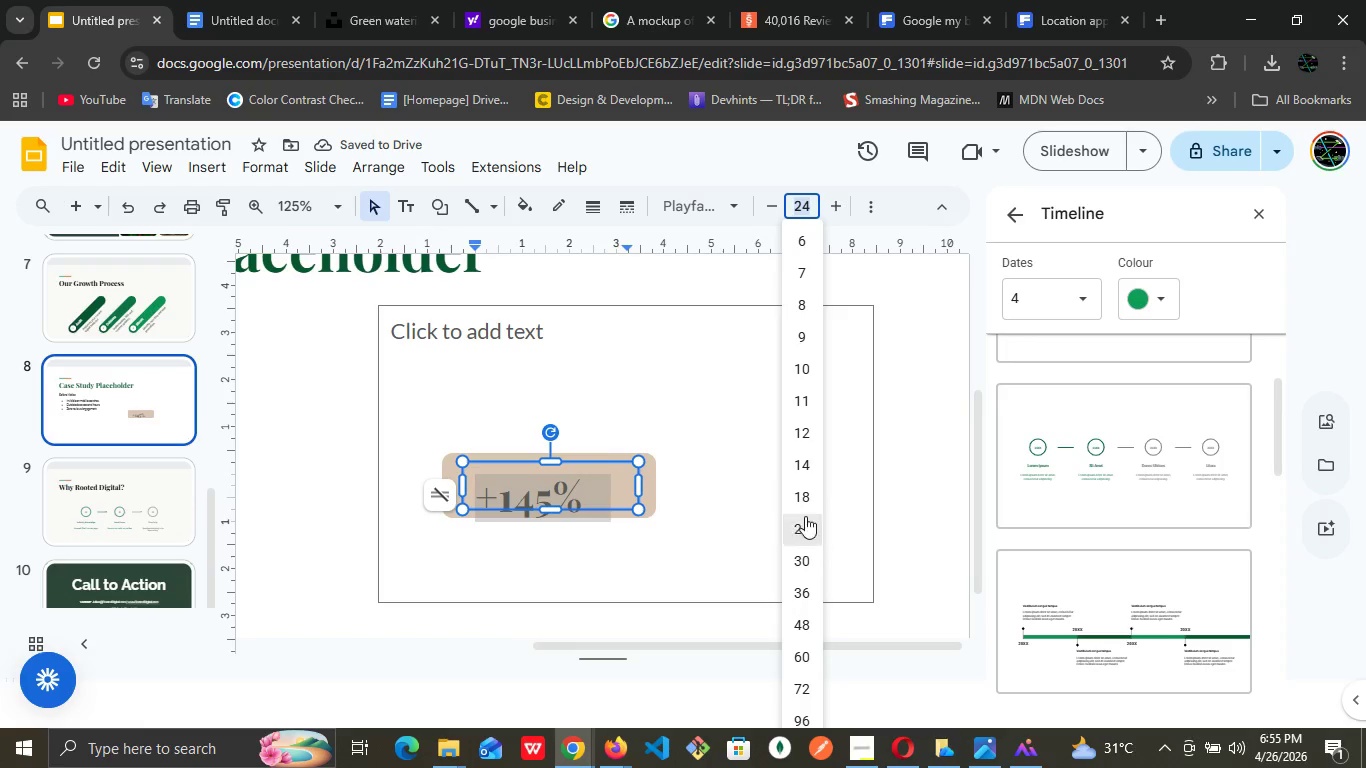 
left_click([796, 486])
 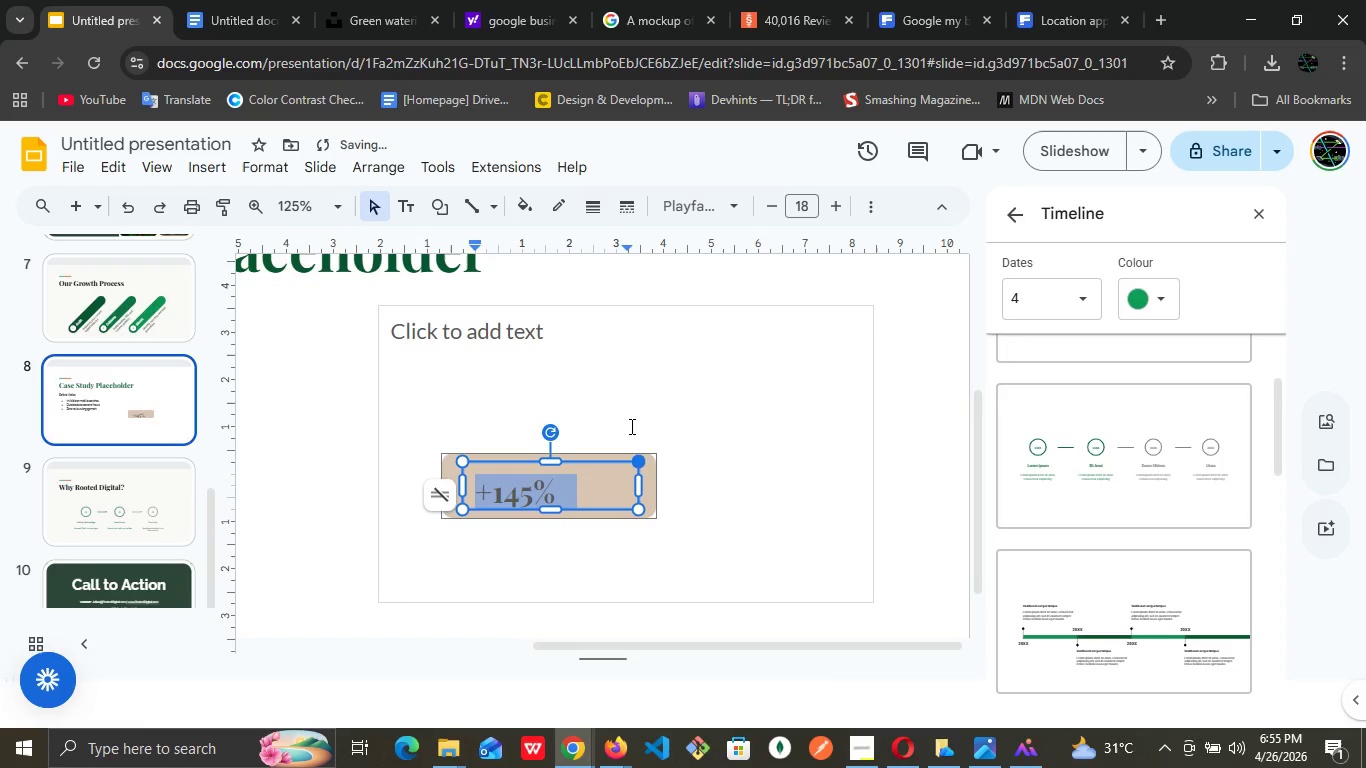 
left_click([630, 398])
 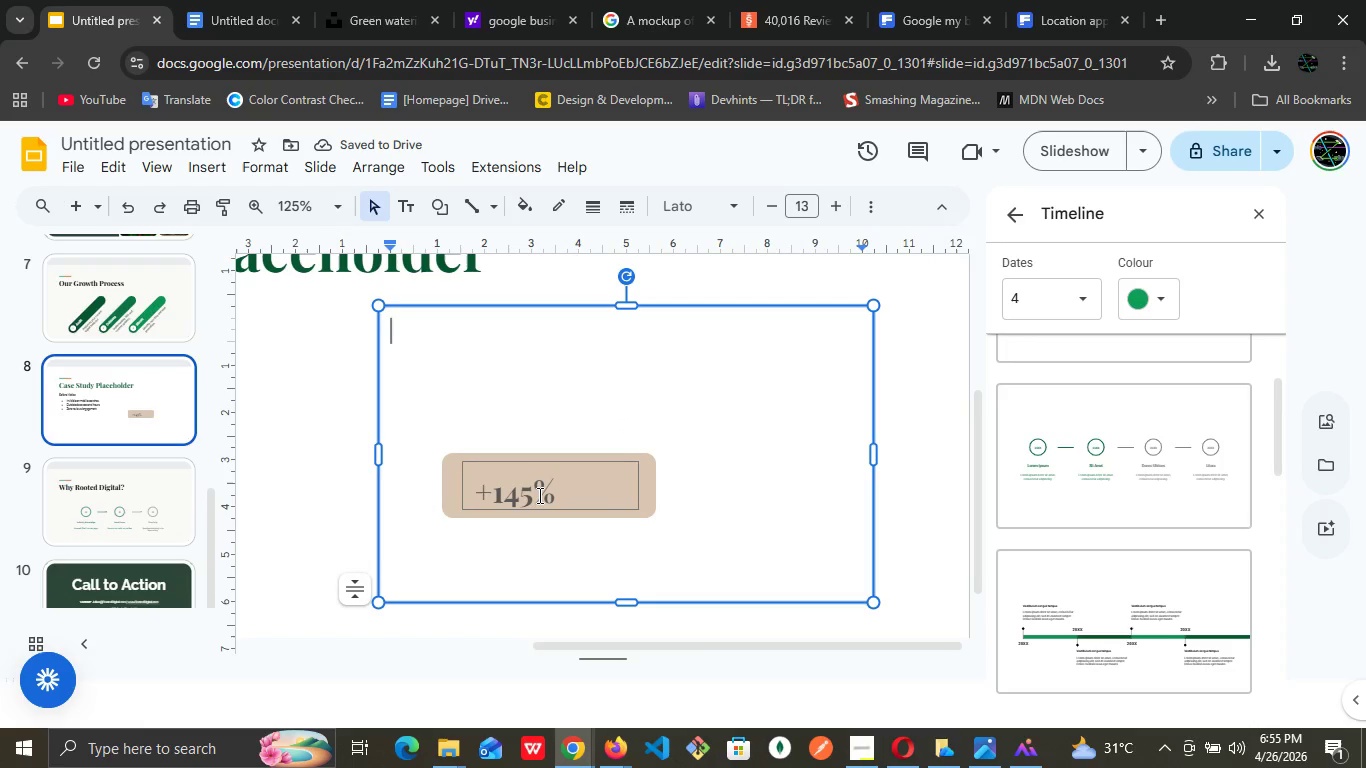 
left_click([538, 494])
 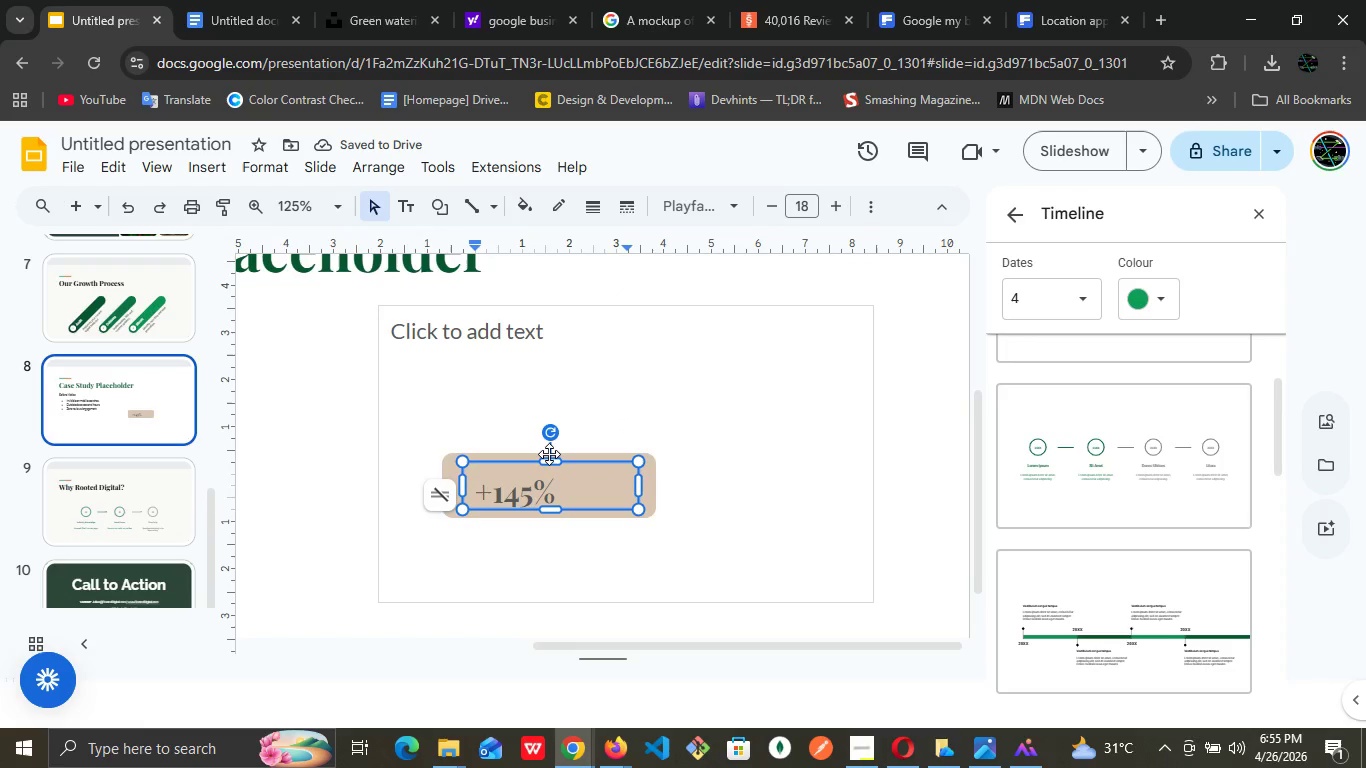 
left_click([549, 453])
 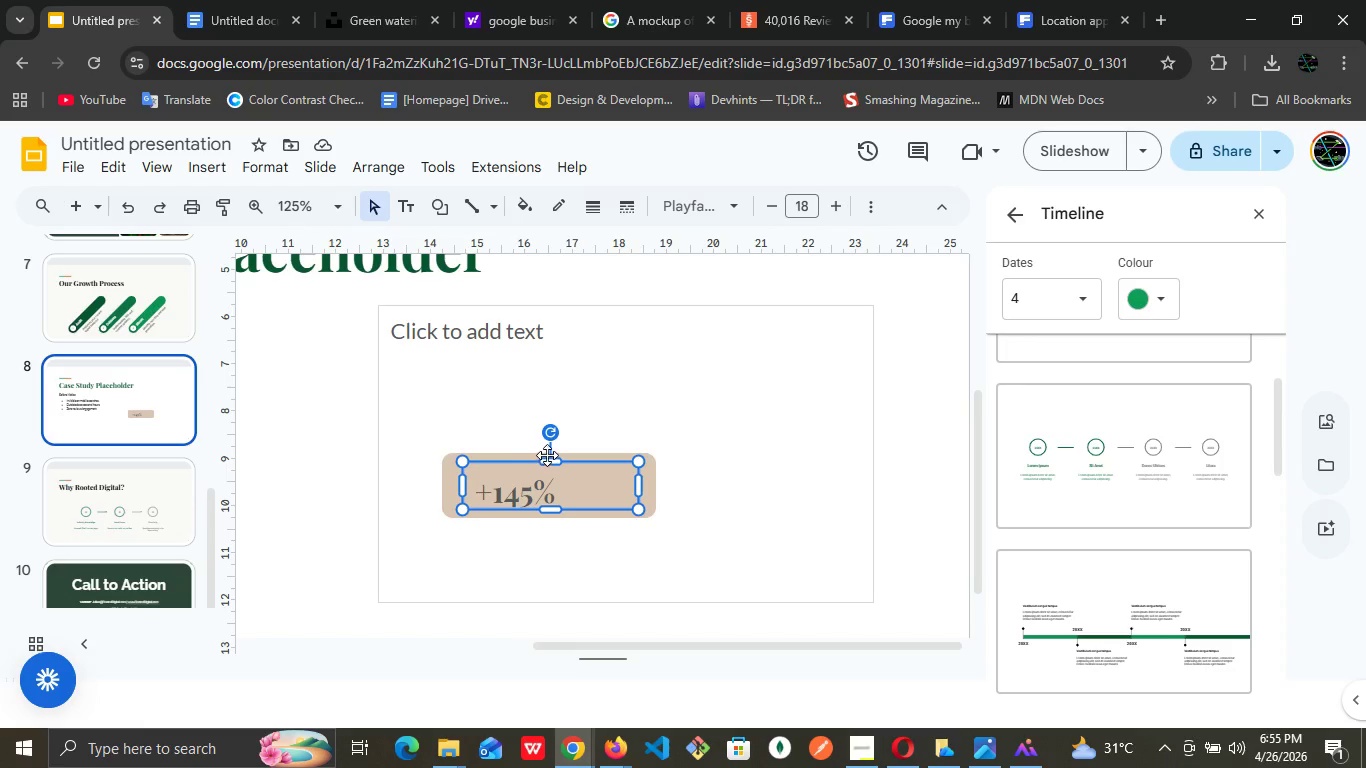 
left_click([548, 454])
 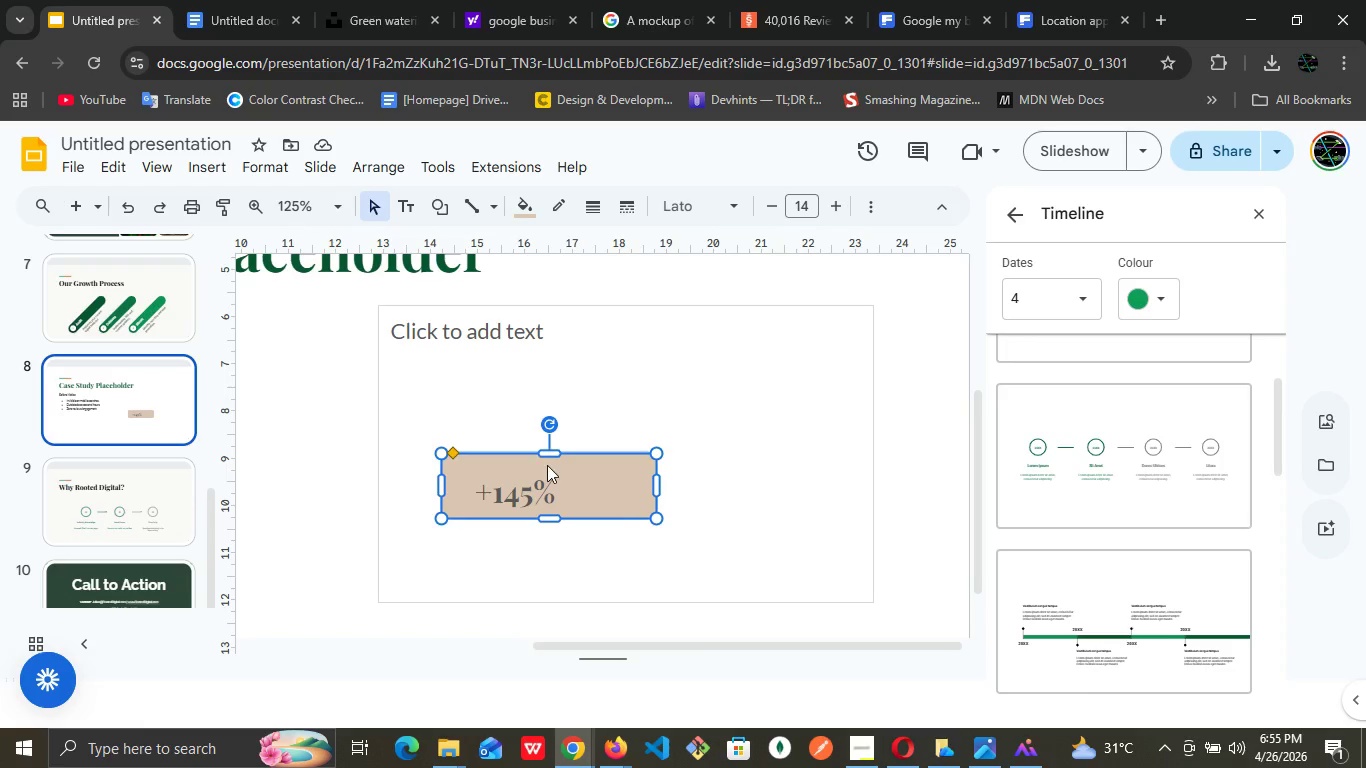 
left_click([547, 465])
 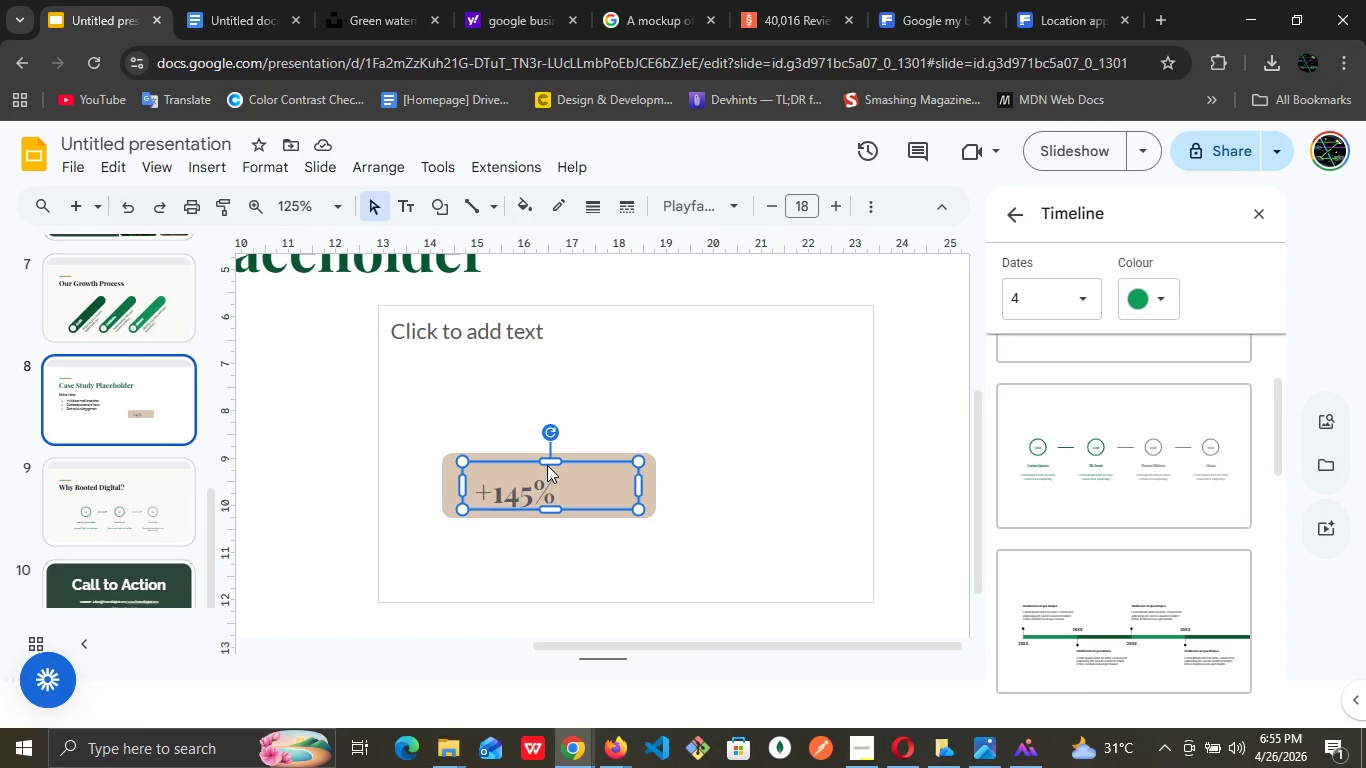 
double_click([547, 465])
 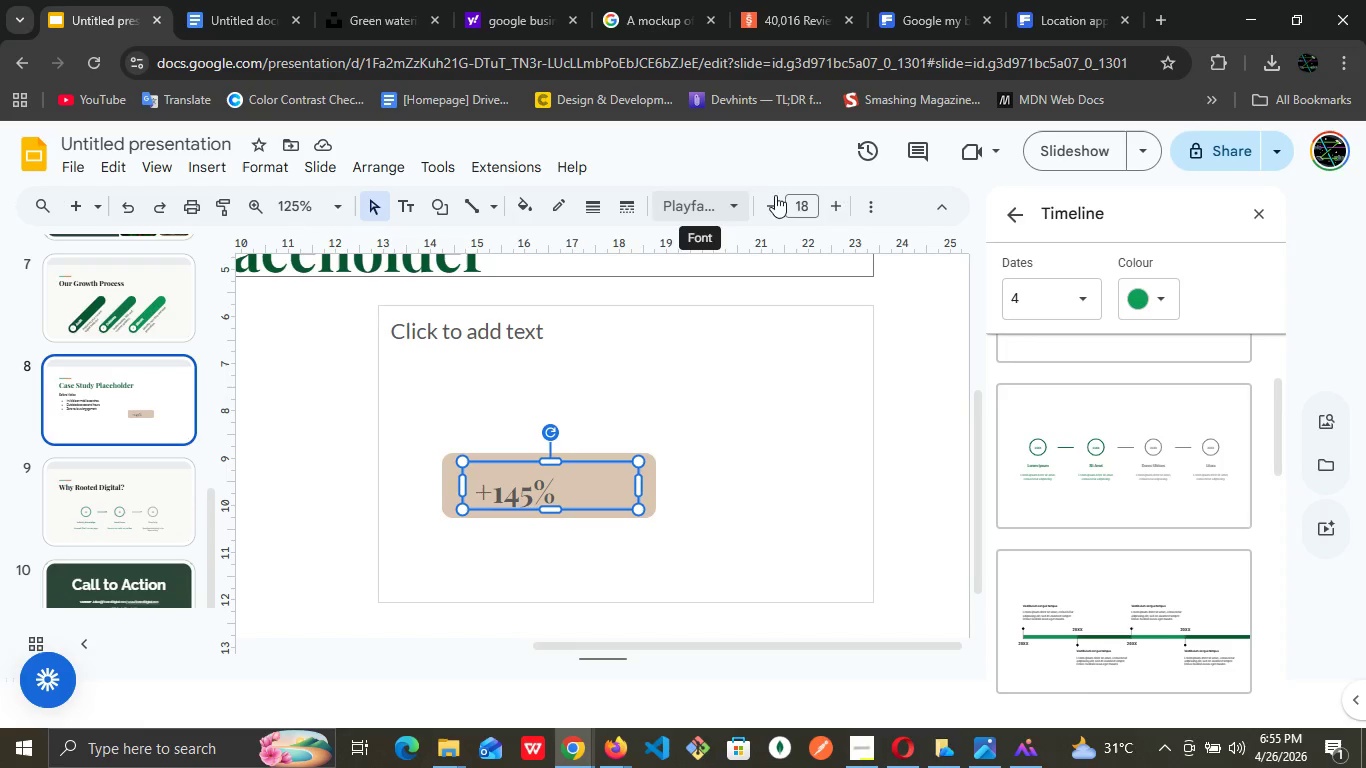 
left_click([866, 204])
 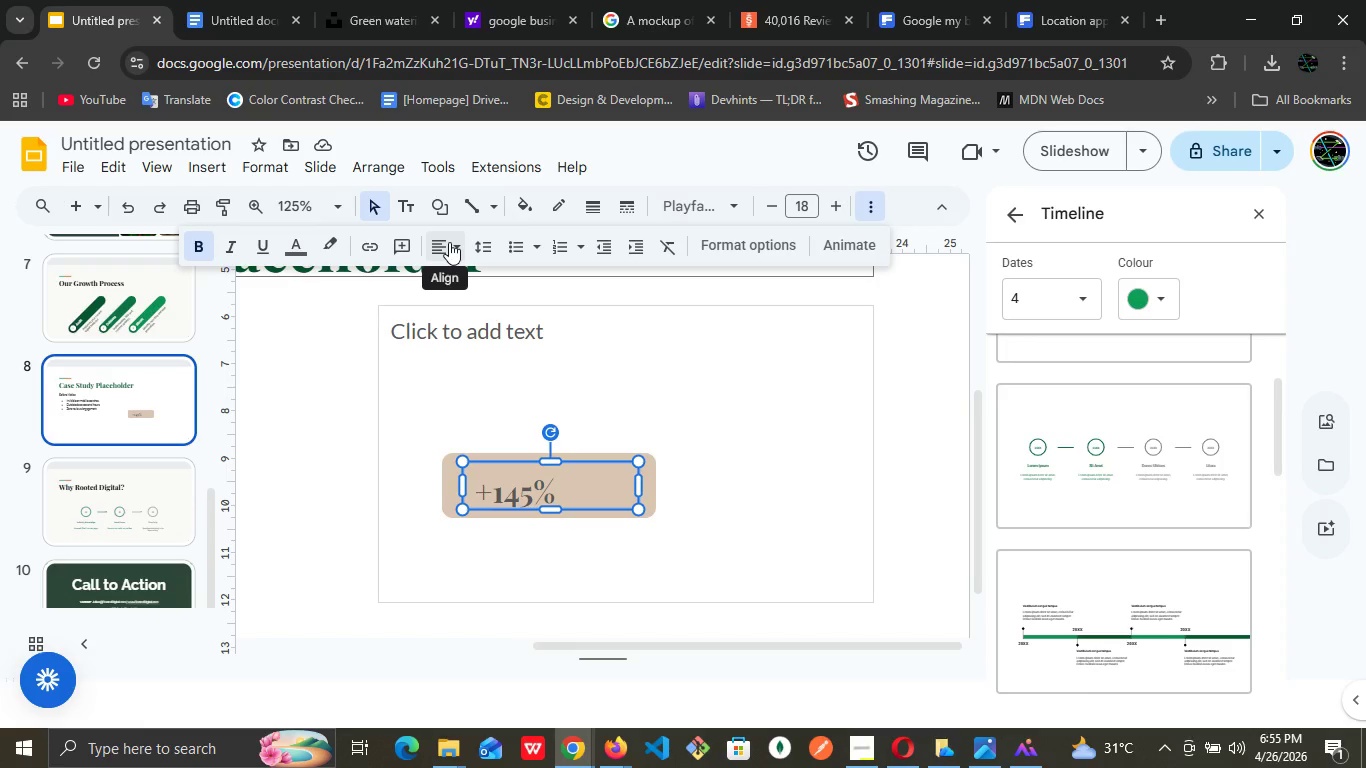 
left_click([451, 242])
 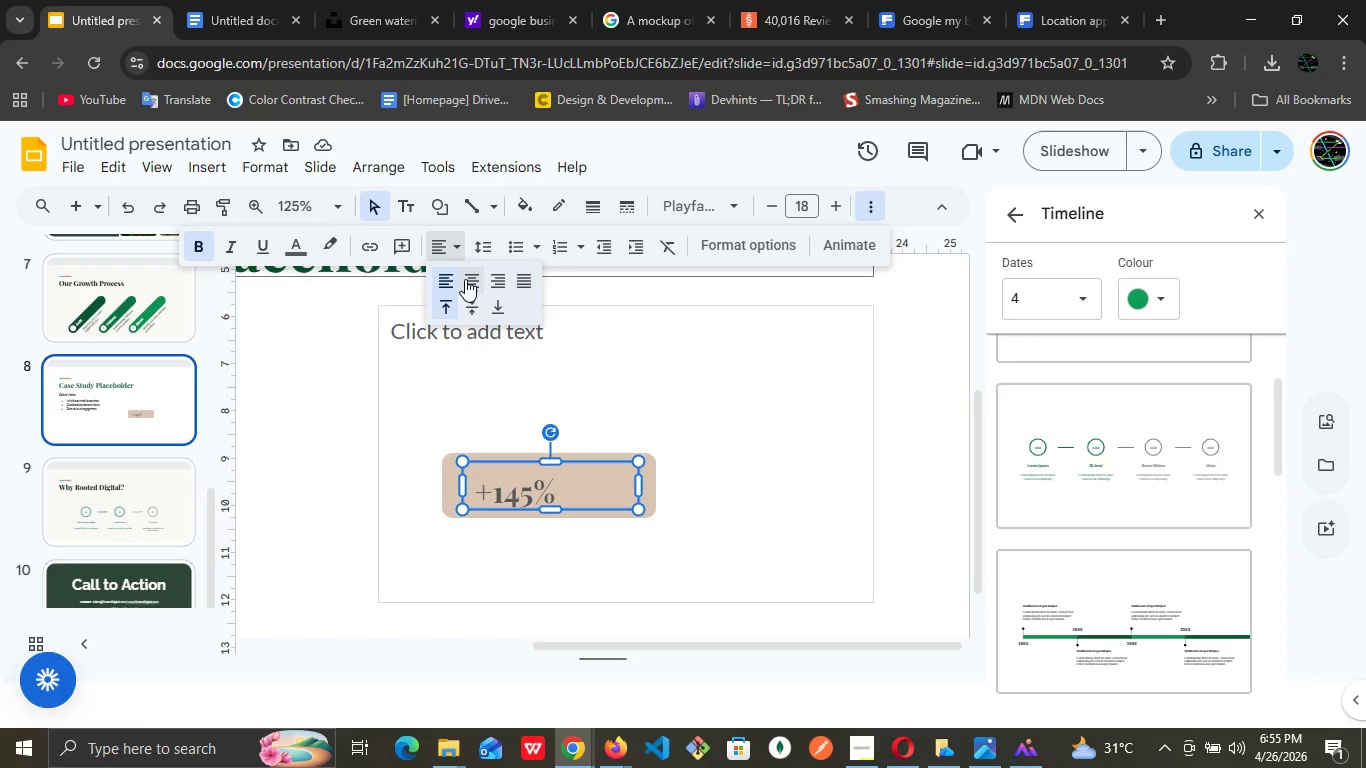 
left_click([465, 279])
 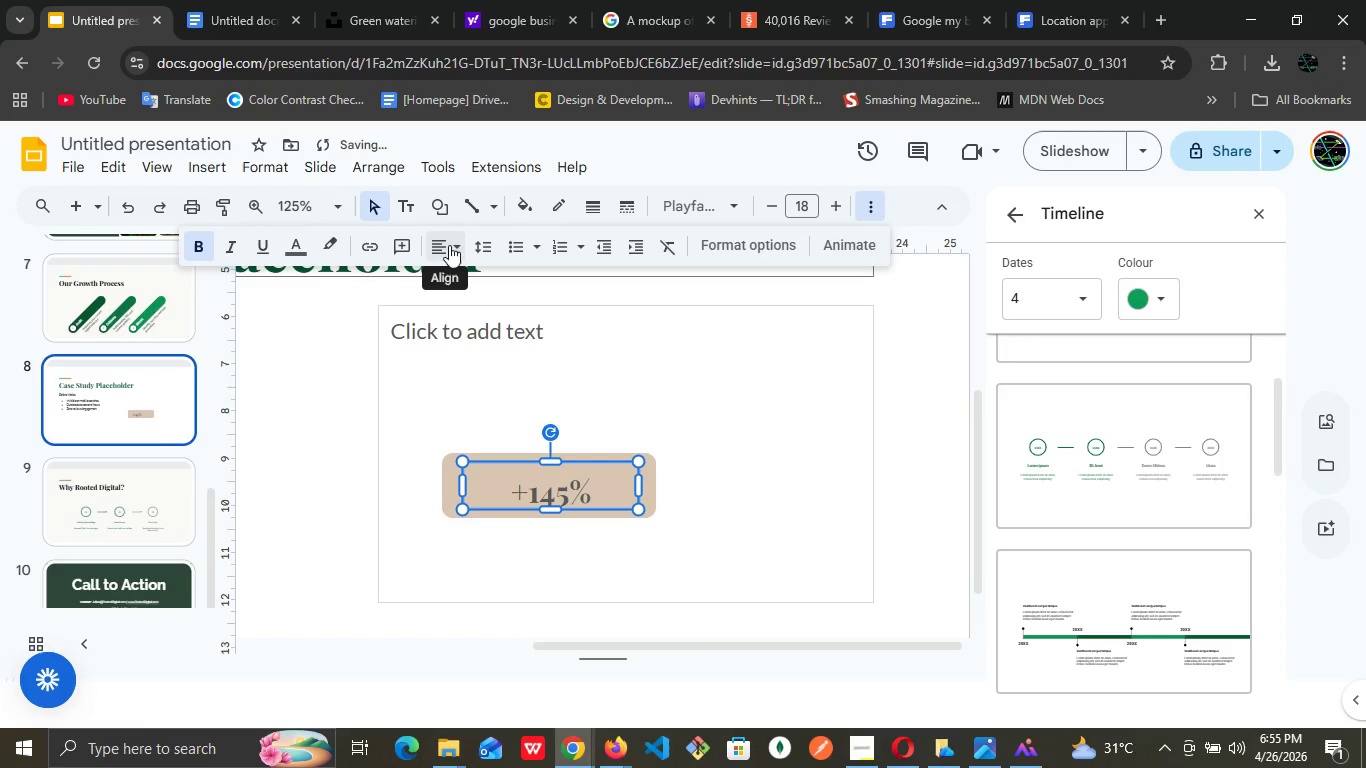 
left_click([461, 248])
 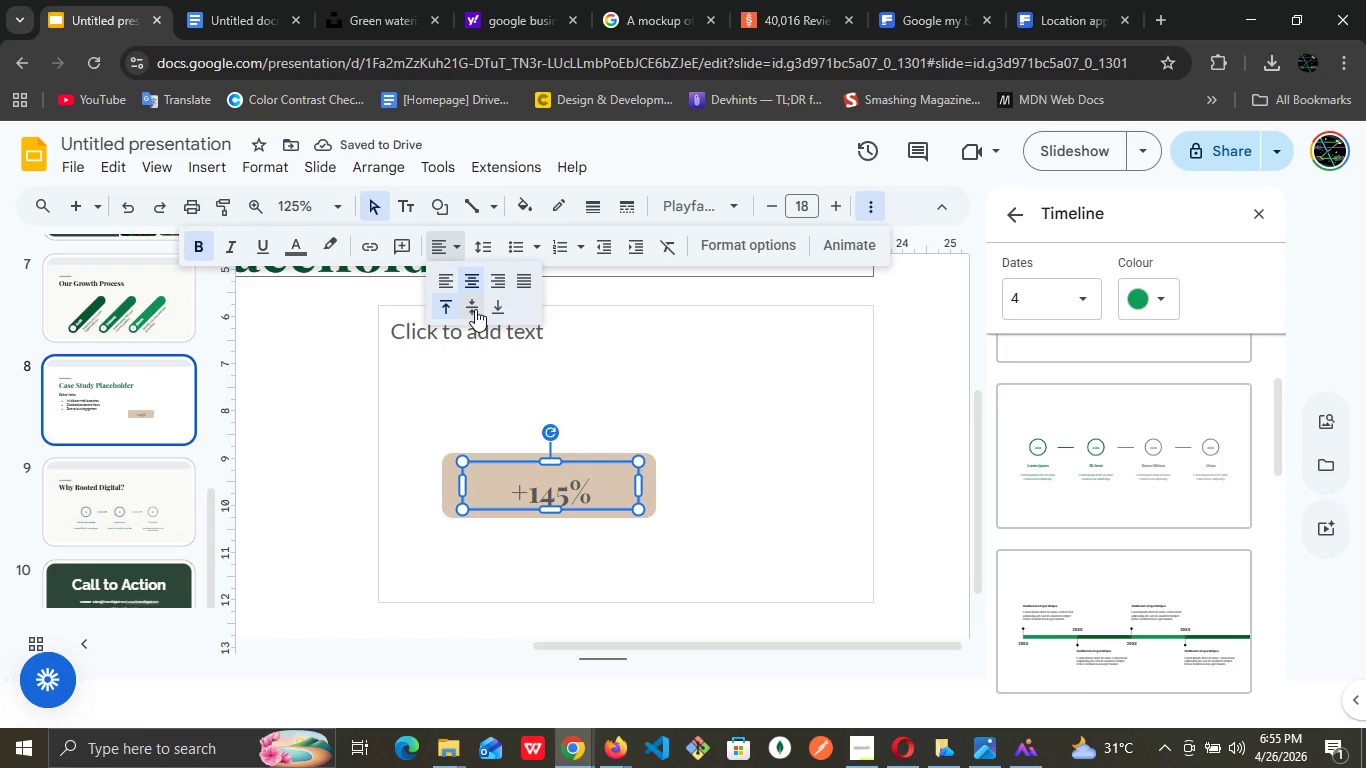 
left_click([475, 309])
 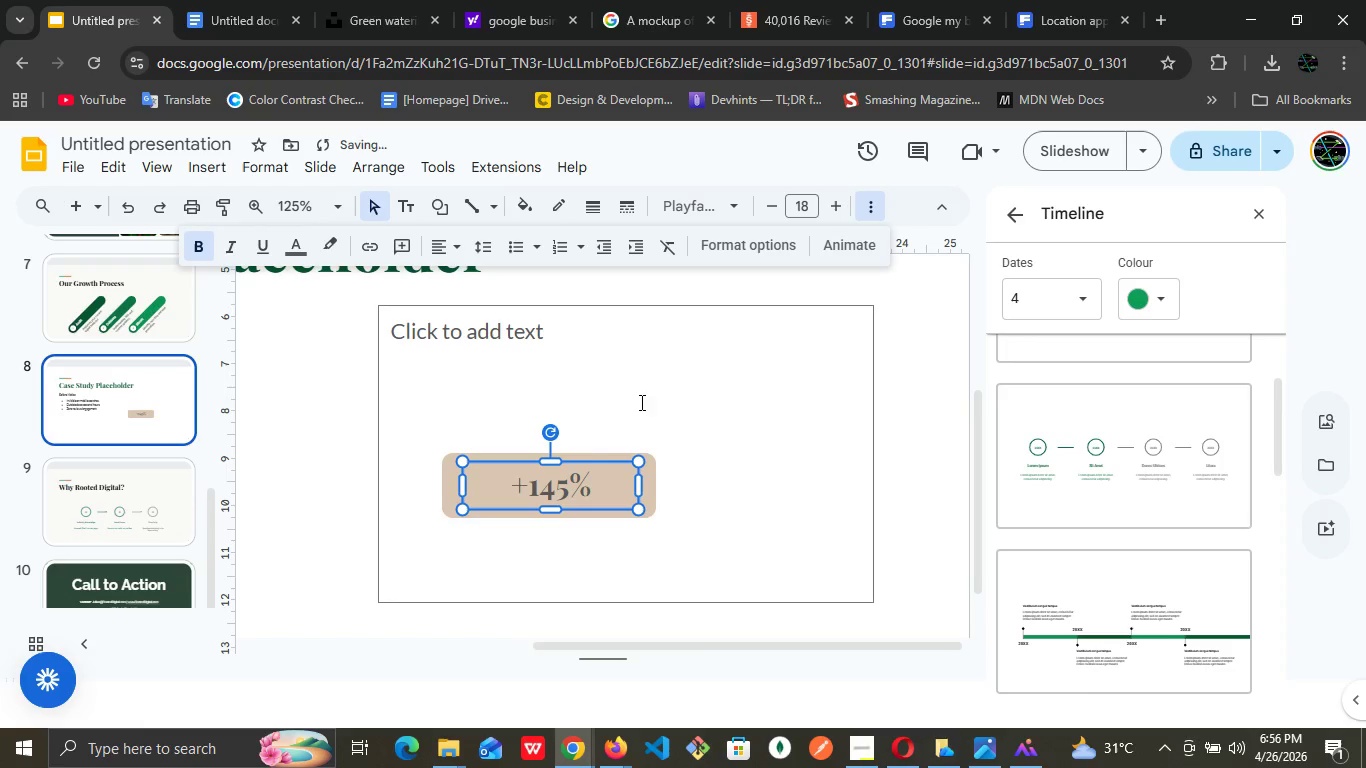 
left_click([659, 399])
 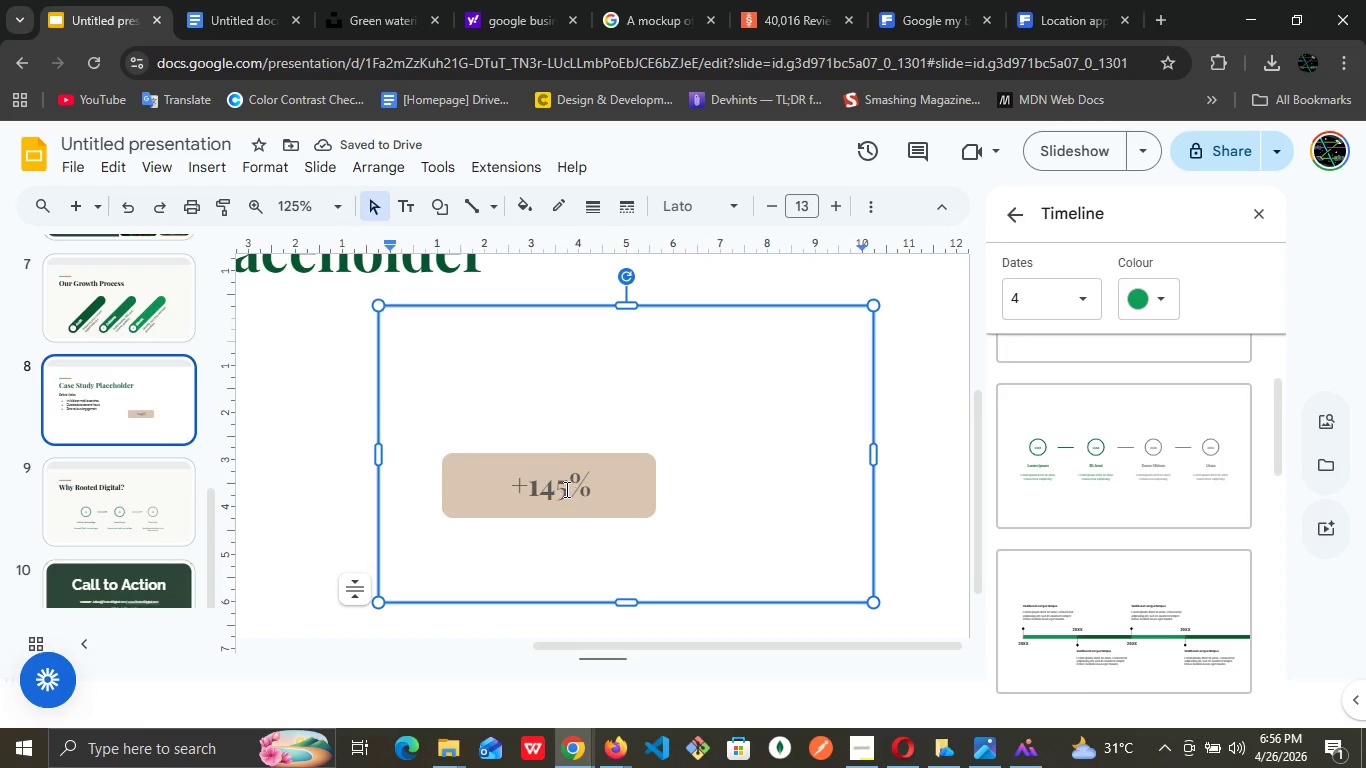 
double_click([565, 489])
 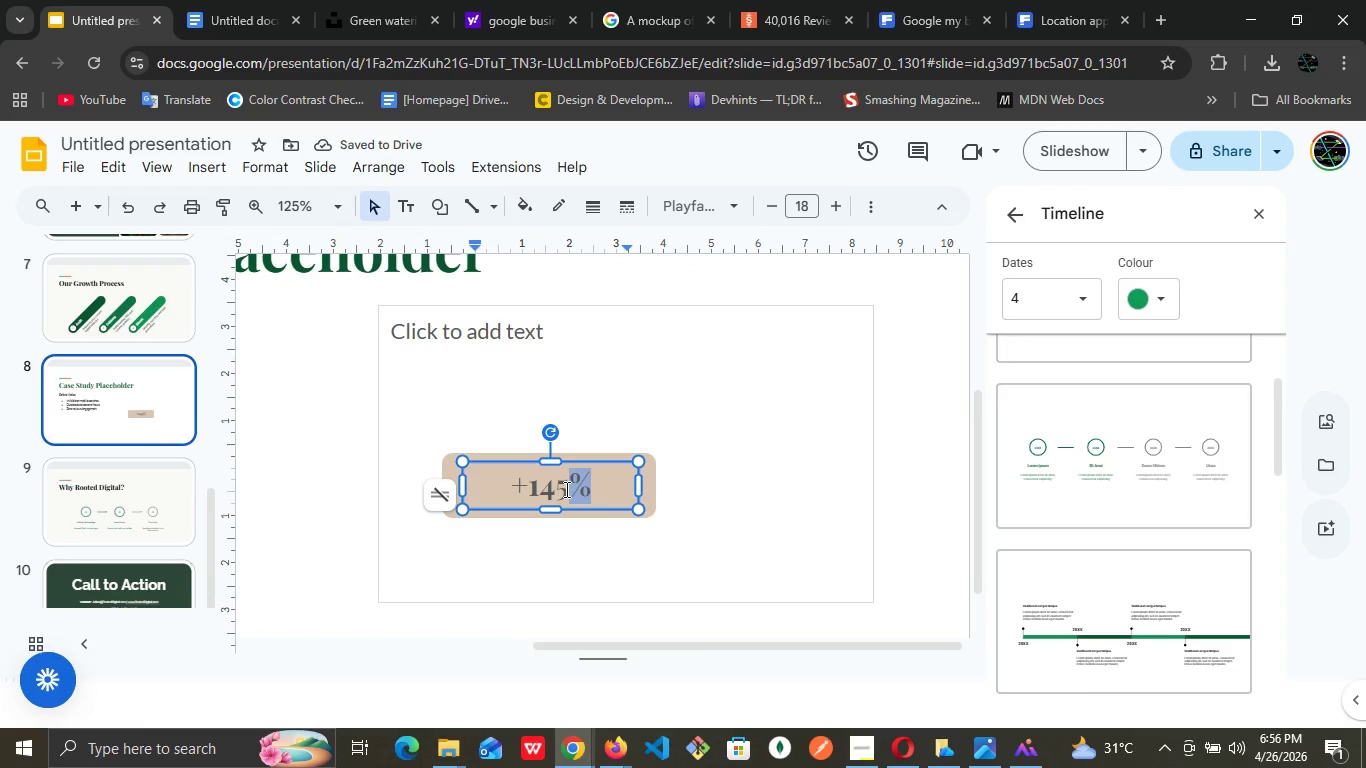 
triple_click([565, 489])
 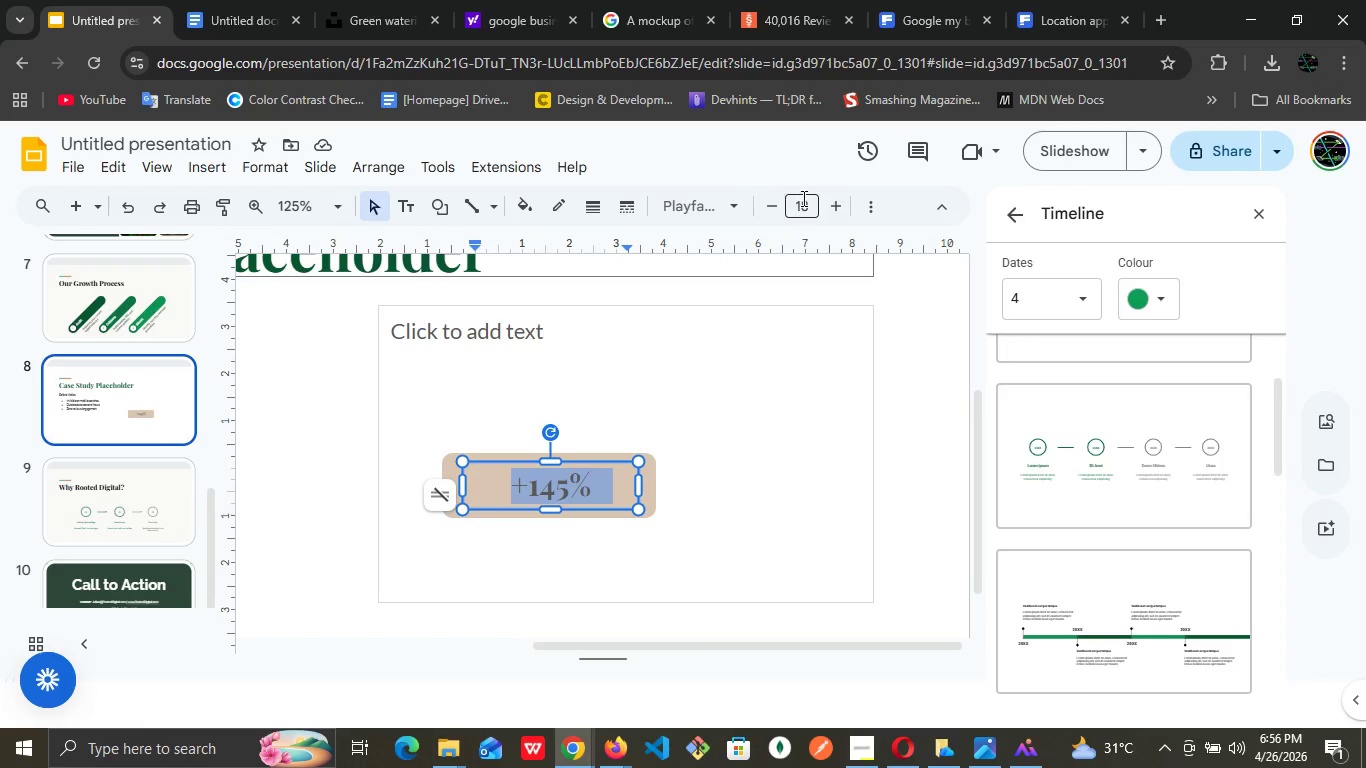 
left_click([864, 205])
 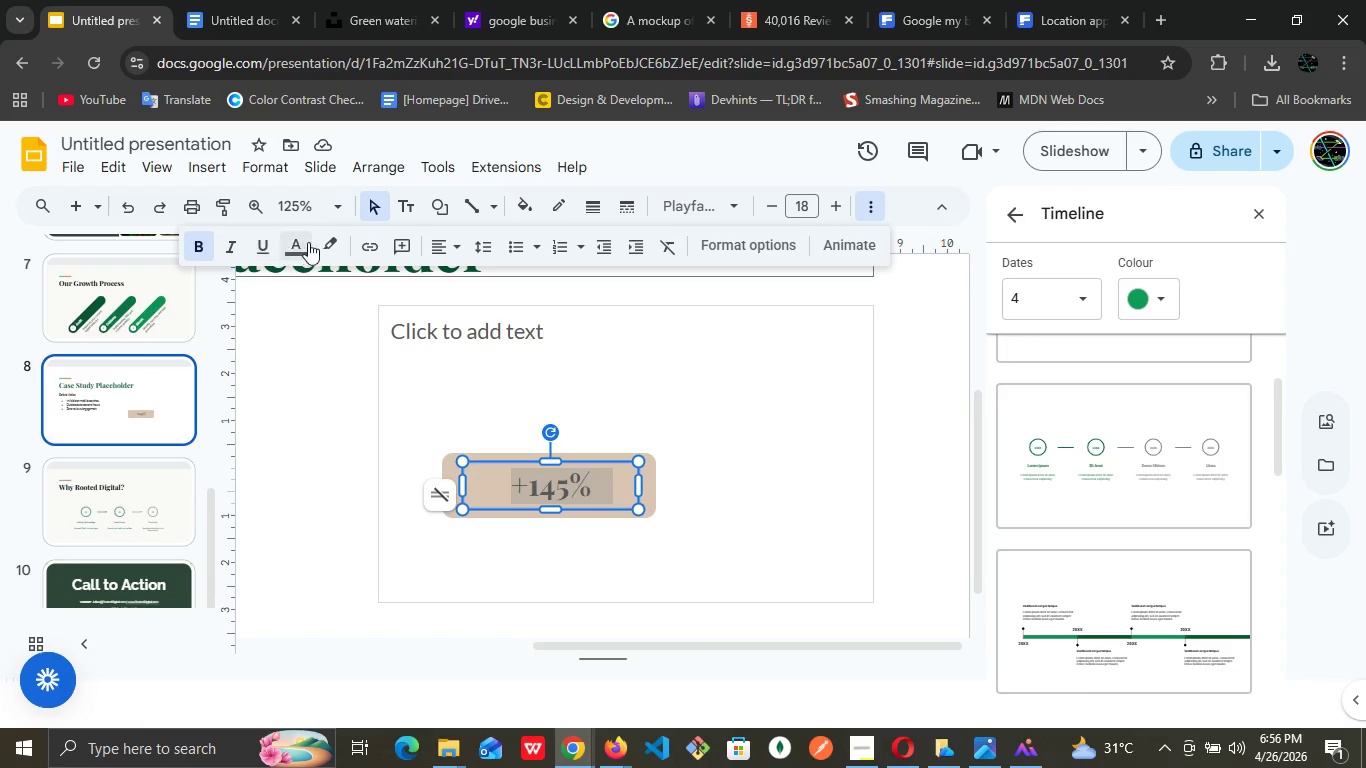 
left_click([291, 249])
 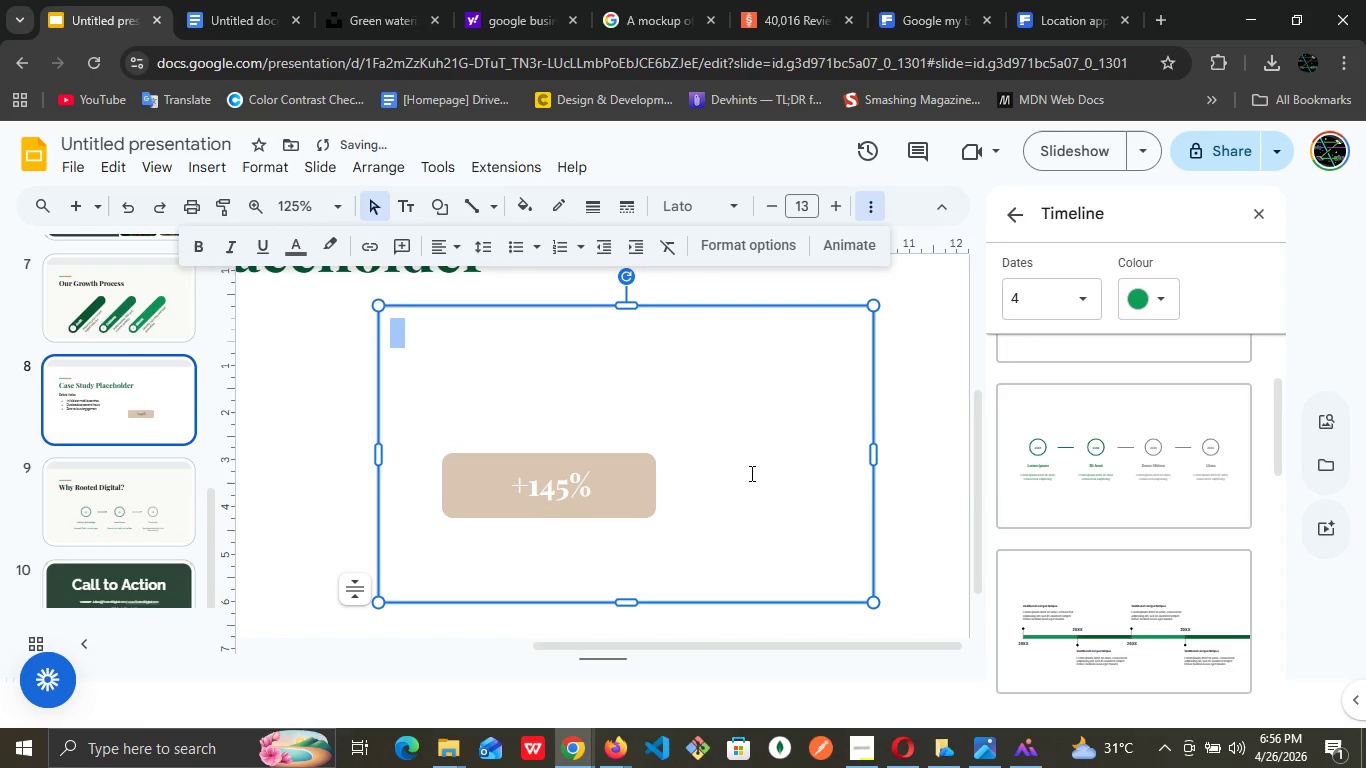 
left_click([931, 460])
 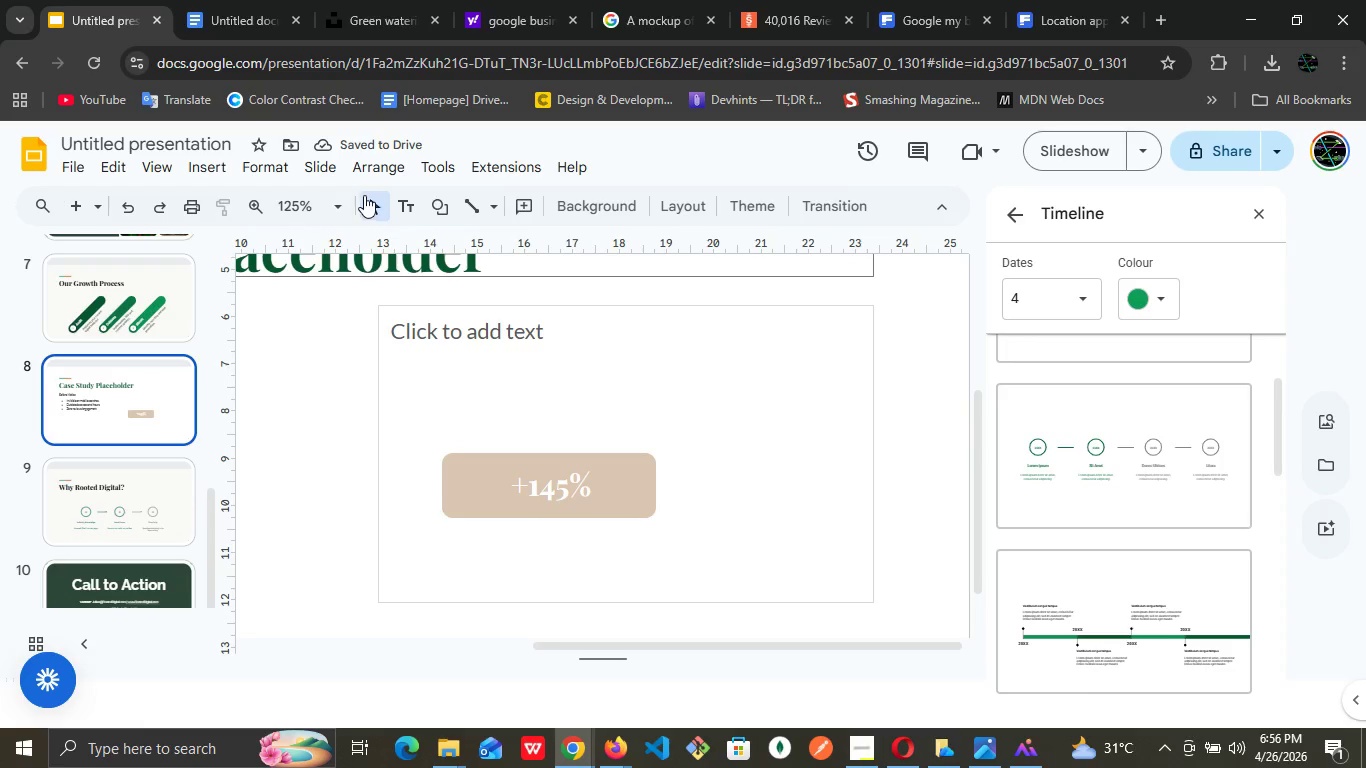 
left_click([337, 206])
 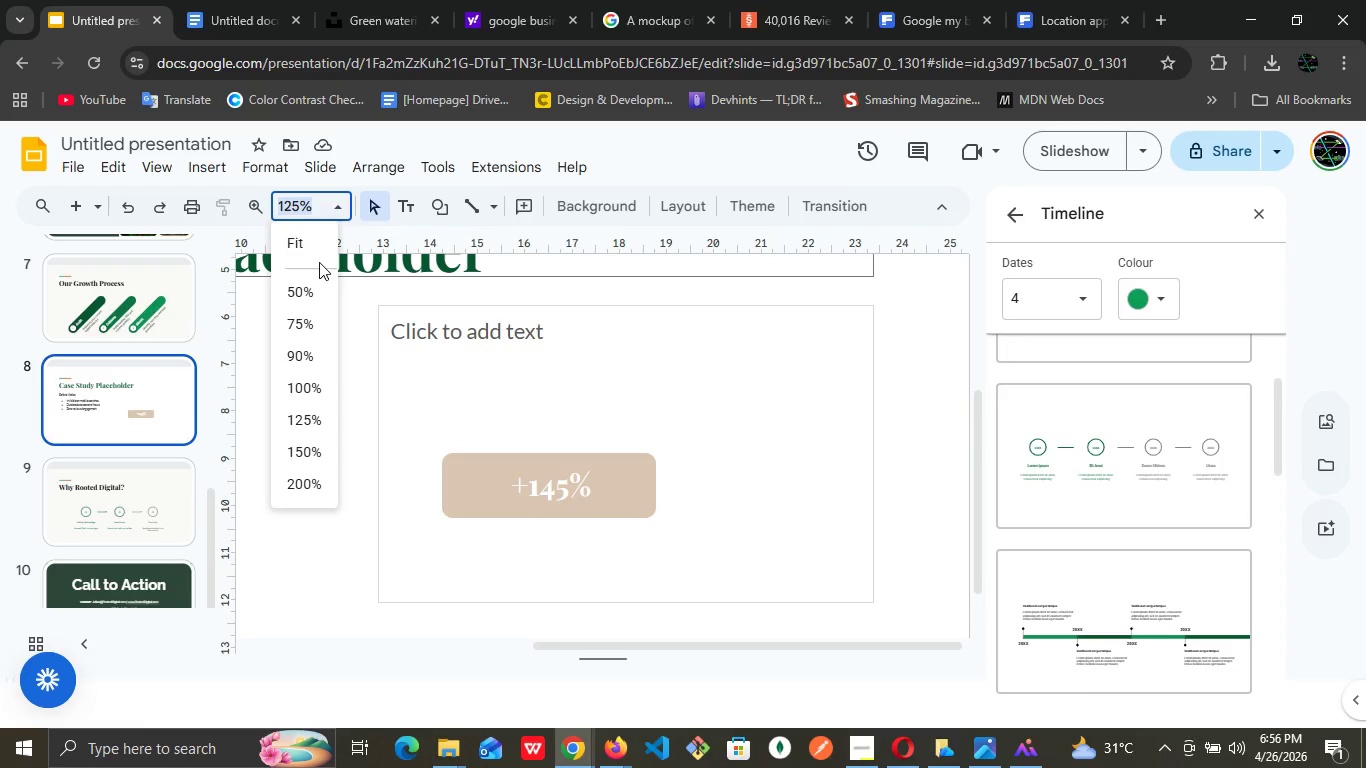 